 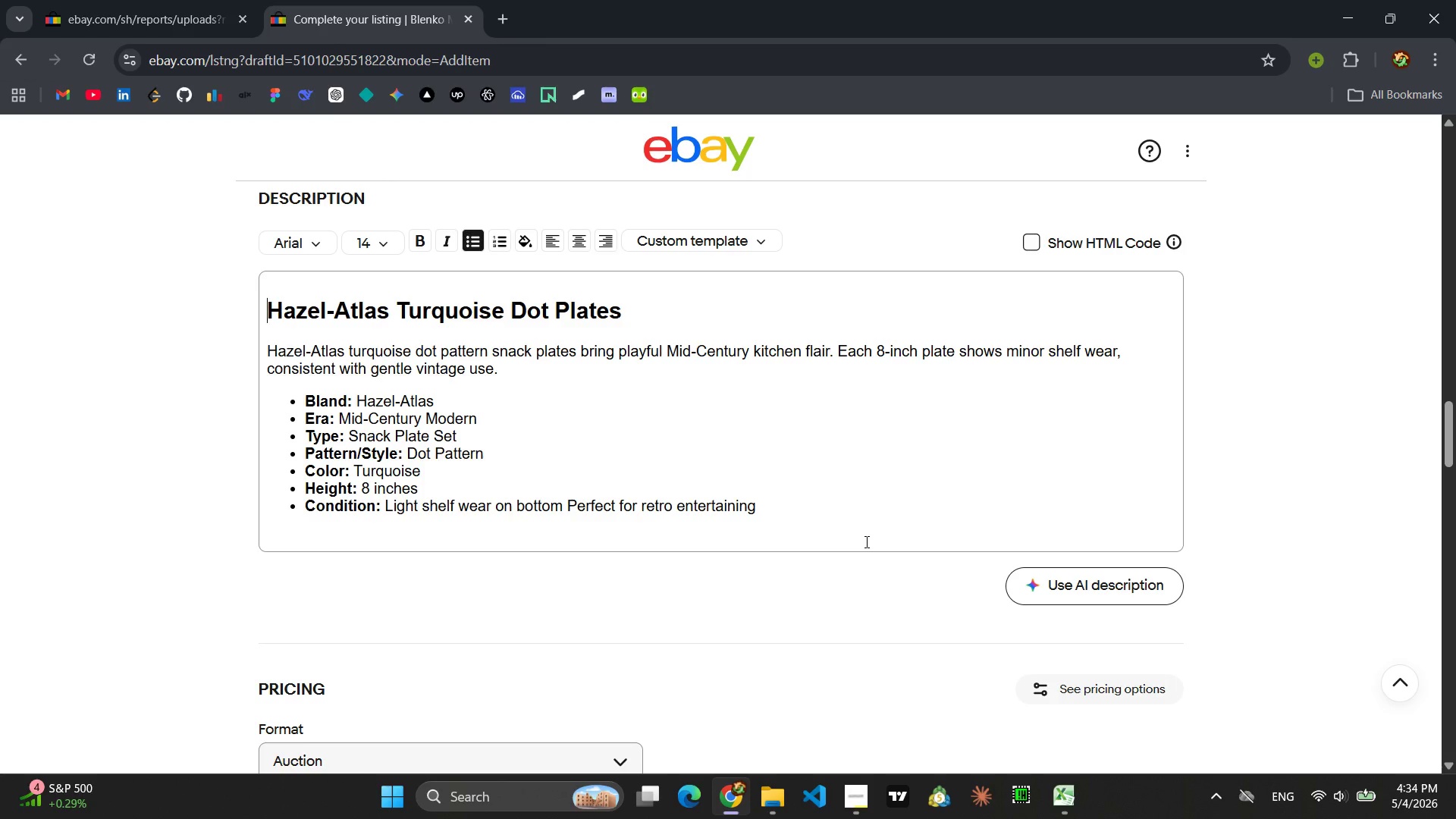 
left_click_drag(start_coordinate=[503, 369], to_coordinate=[265, 353])
 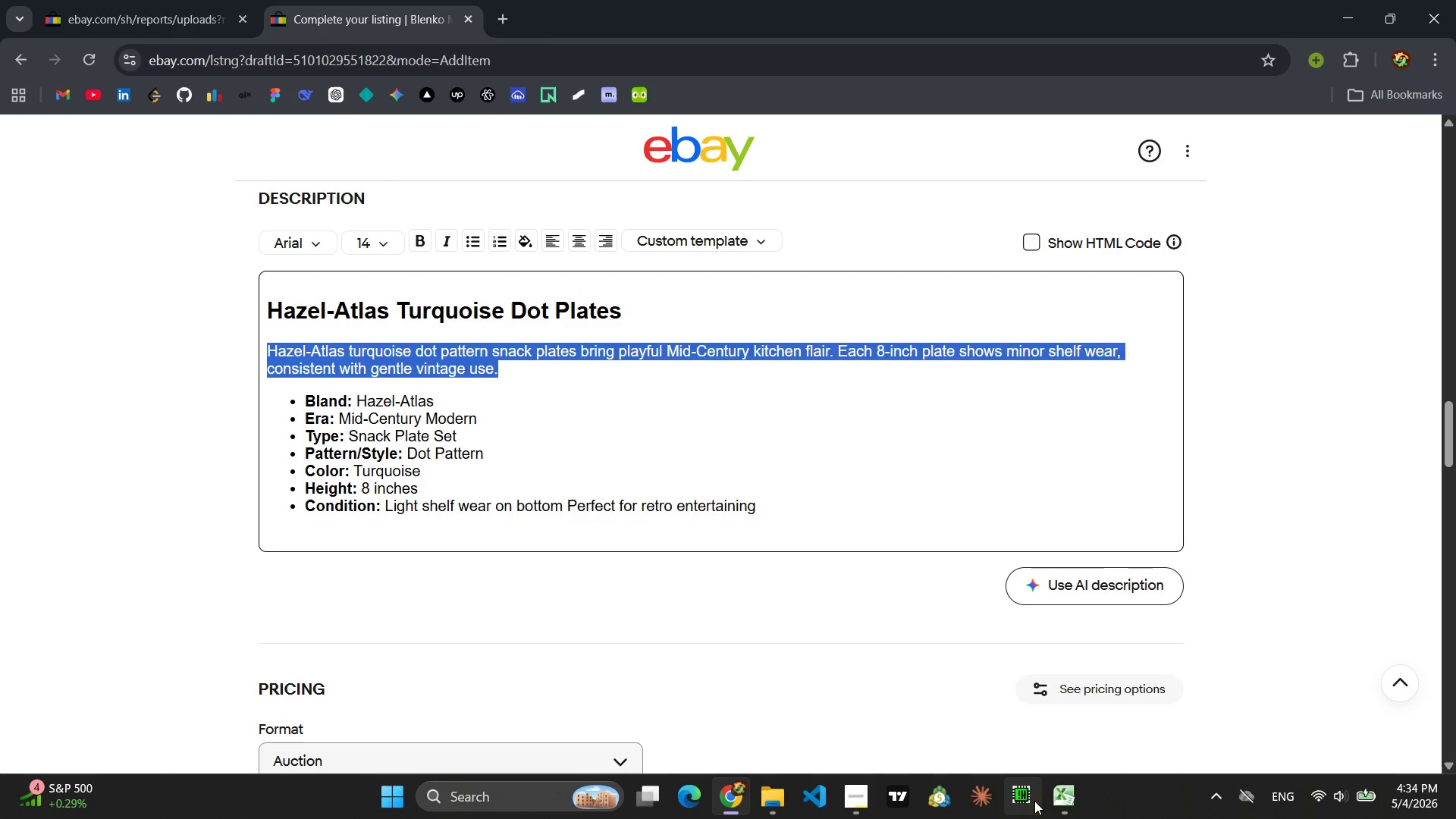 
mouse_move([1136, 676])
 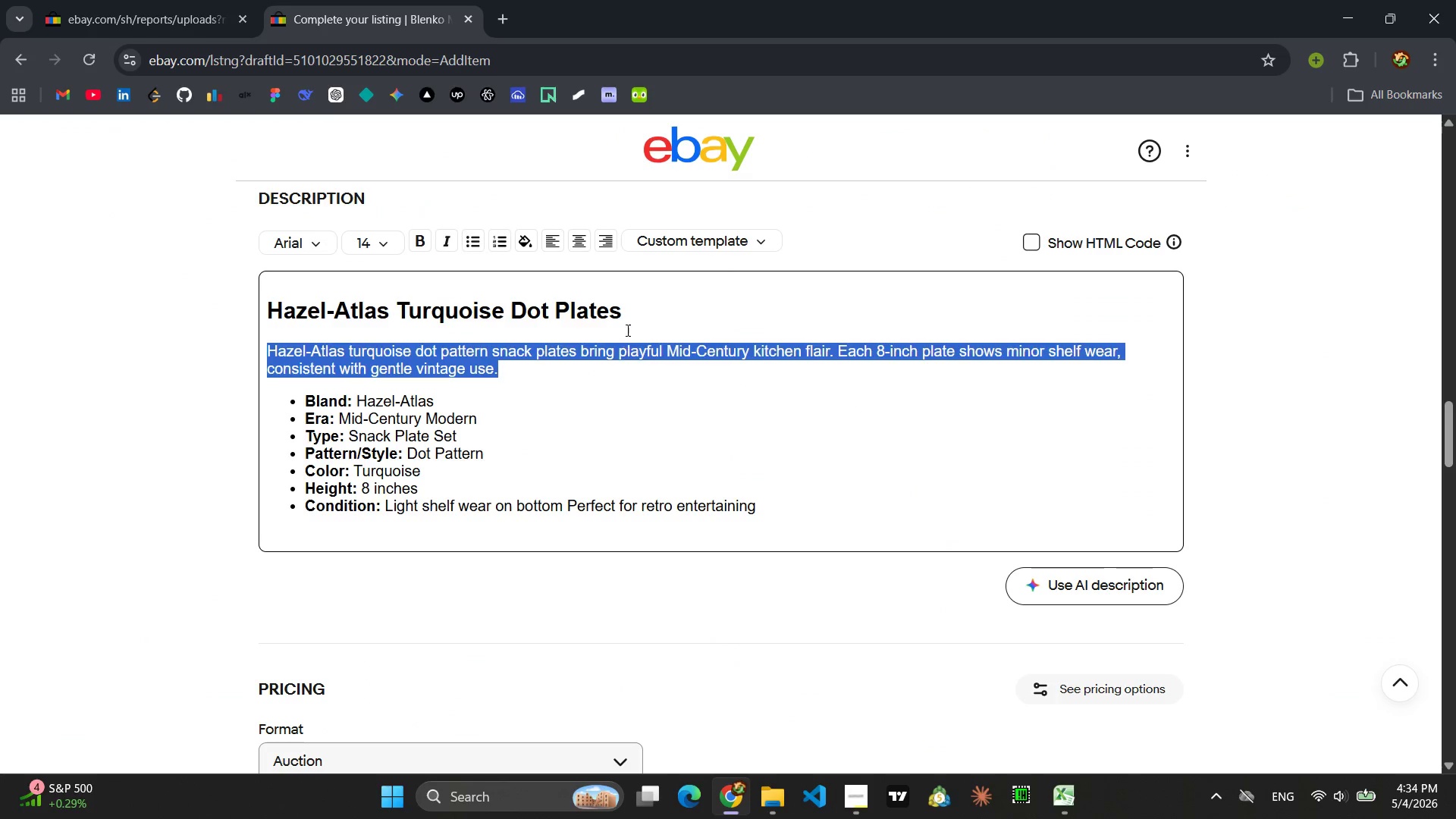 
left_click_drag(start_coordinate=[629, 314], to_coordinate=[269, 314])
 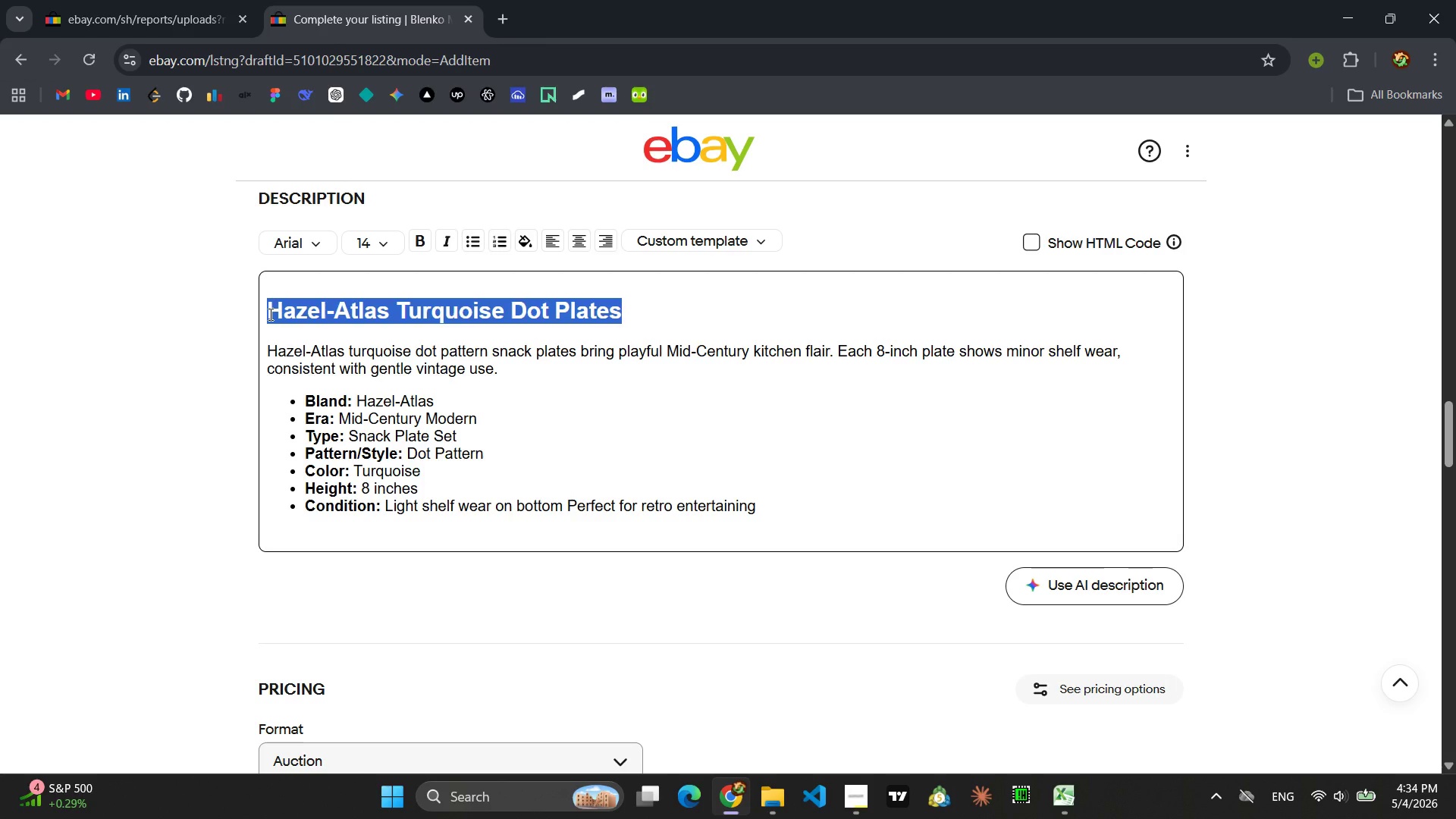 
wait(5.28)
 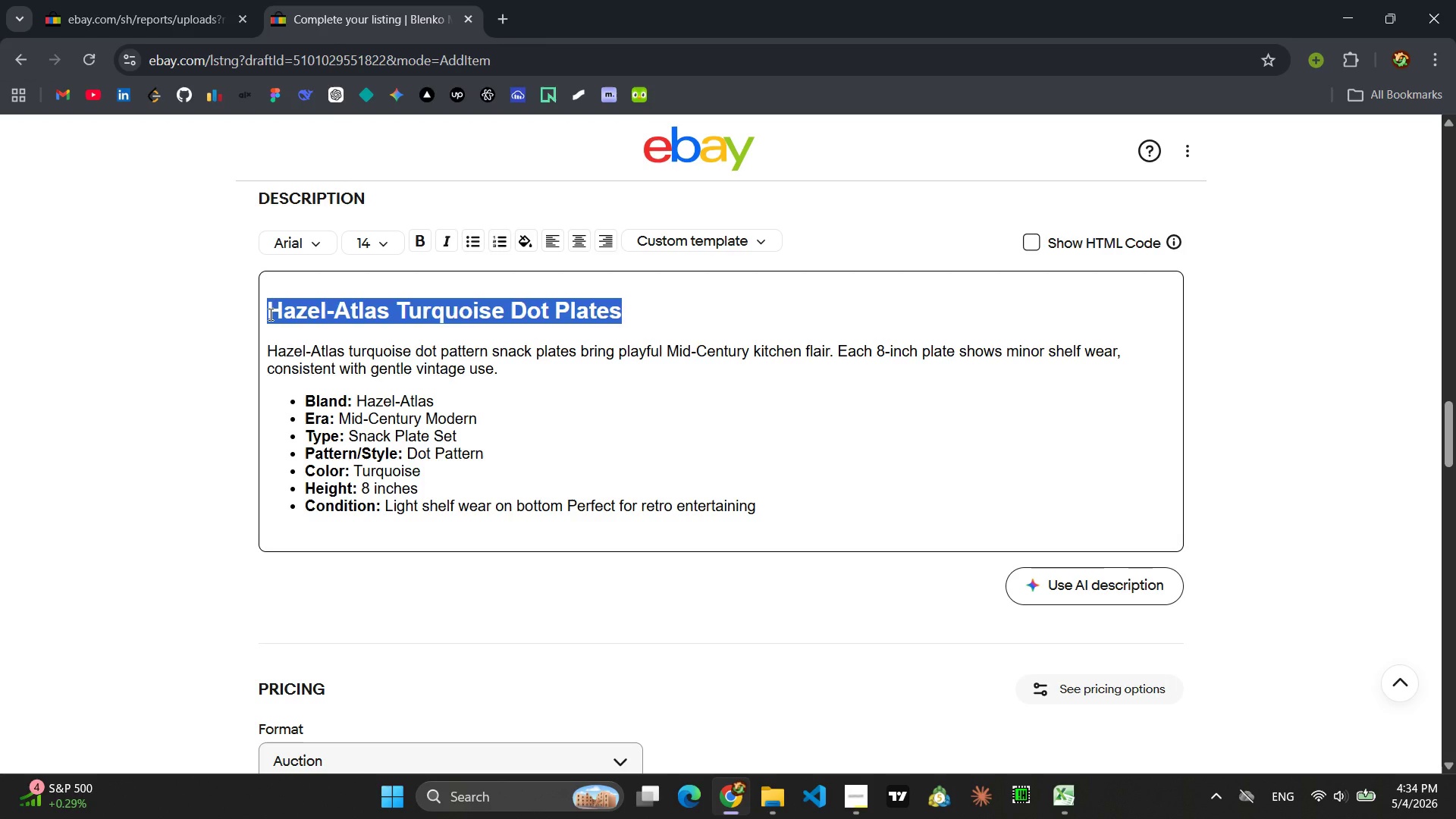 
type(Anchor Hocking Amber  )
key(Backspace)
type(Wexford Candle Hl)
key(Backspace)
type(older)
 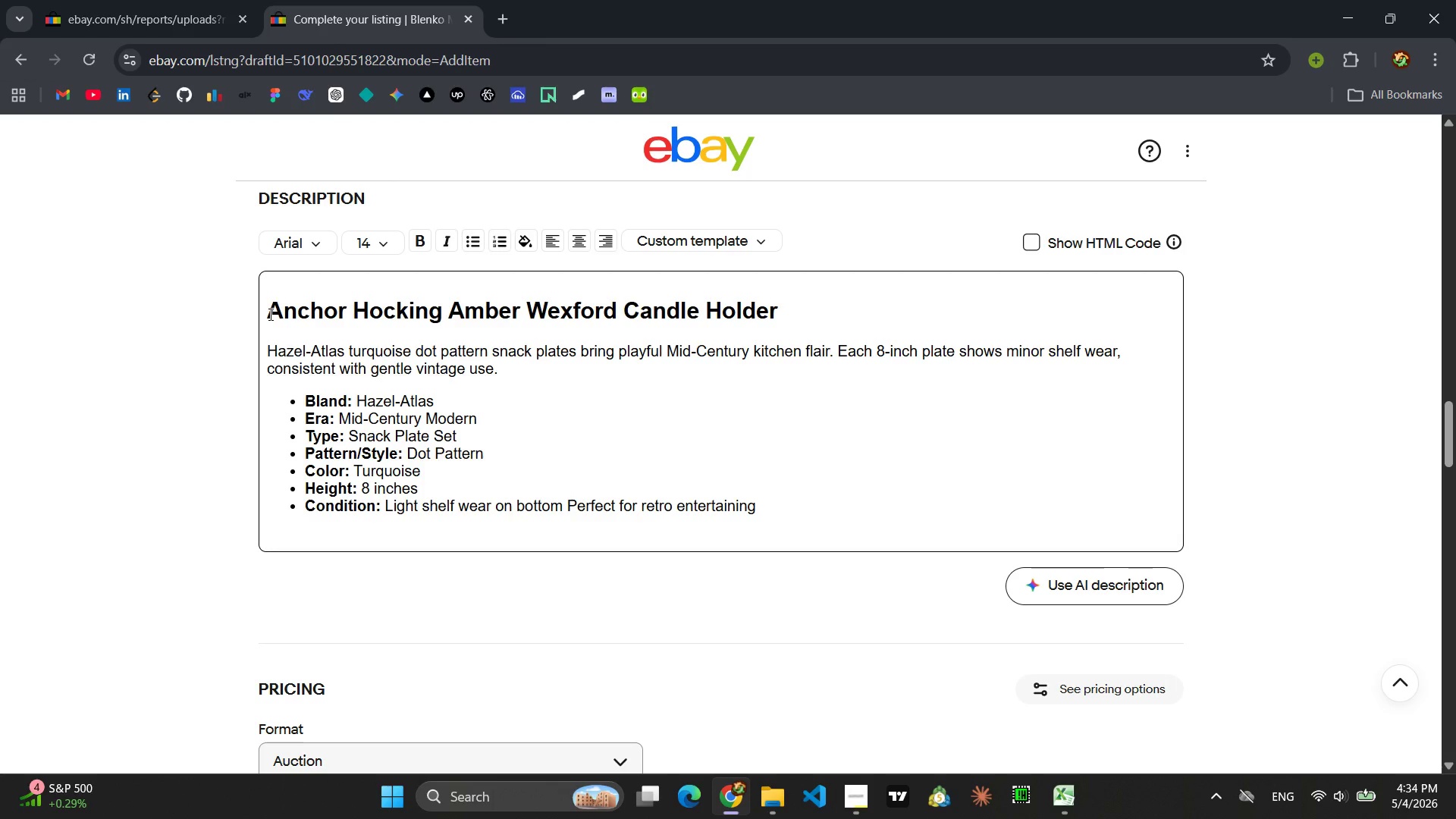 
left_click_drag(start_coordinate=[497, 369], to_coordinate=[270, 350])
 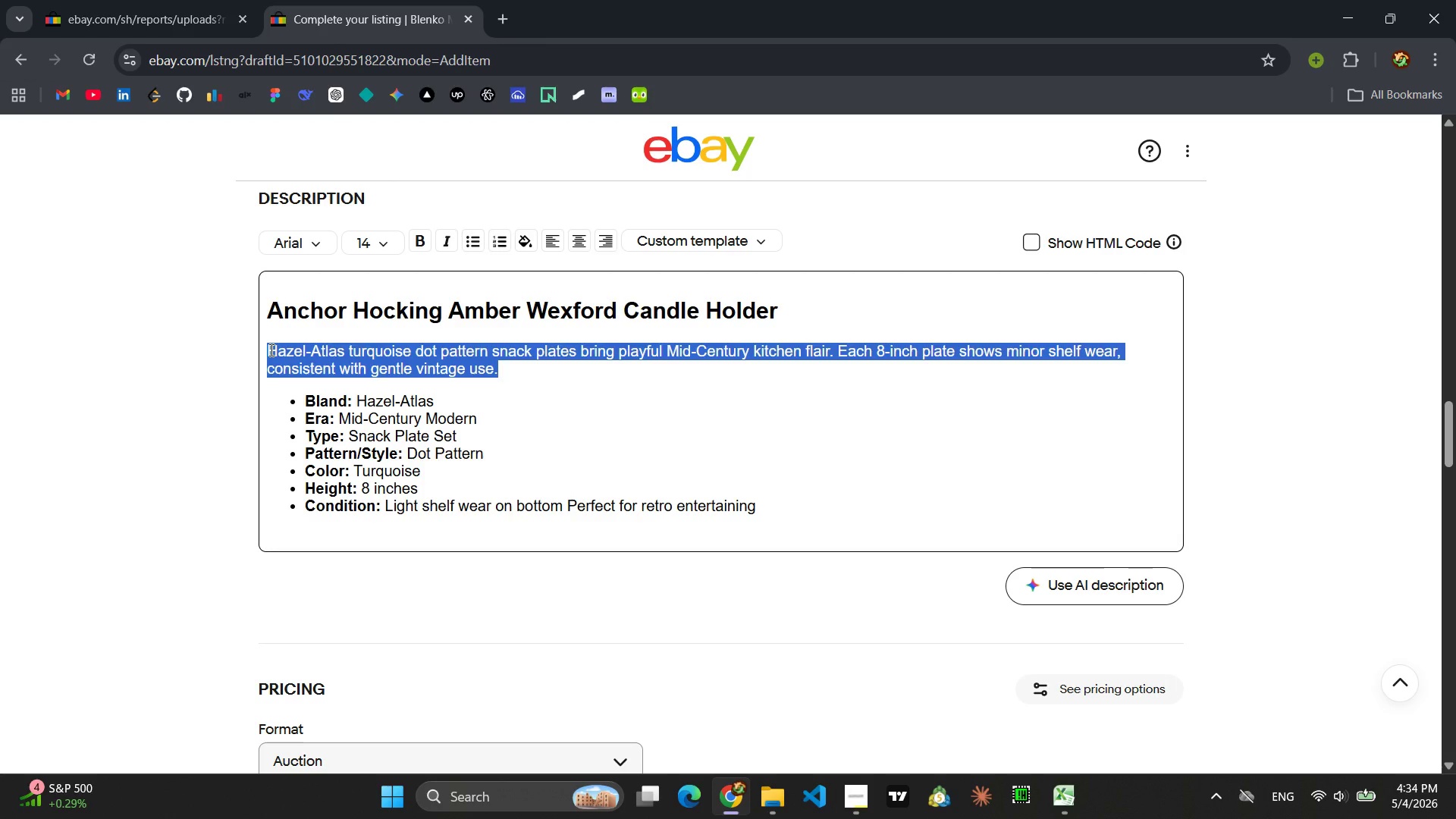 
type(Anchor Hocking's amber Wexford candle holder is a classic Mid-Century accent. th)
key(Backspace)
key(Backspace)
type(The 4-ihc)
key(Backspace)
key(Backspace)
type(nch diama)
key(Backspace)
type(eter dish has only surface dust and no structural fle)
key(Backspace)
type(aws )
key(Backspace)
type(.)
 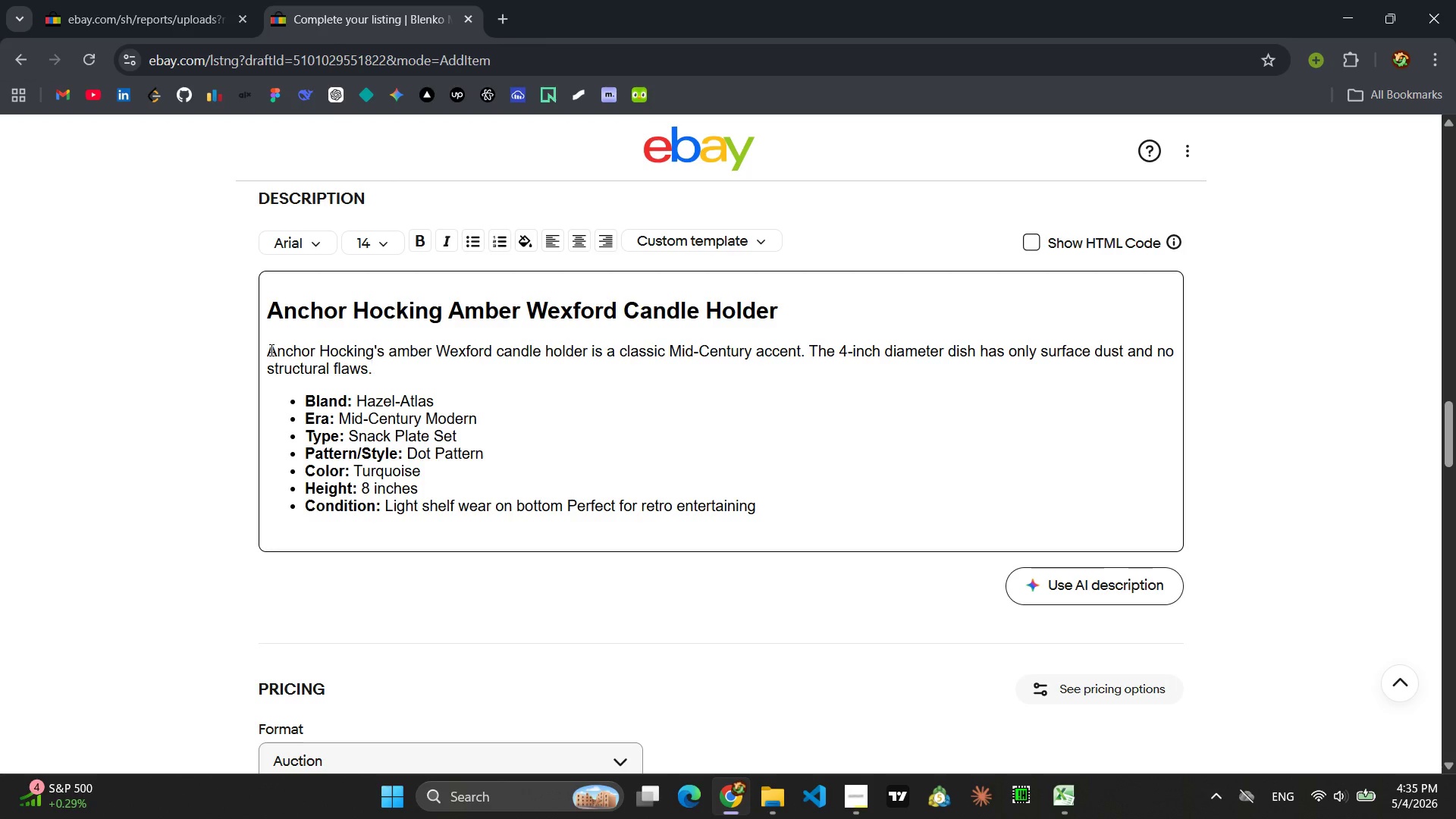 
left_click_drag(start_coordinate=[435, 400], to_coordinate=[358, 401])
 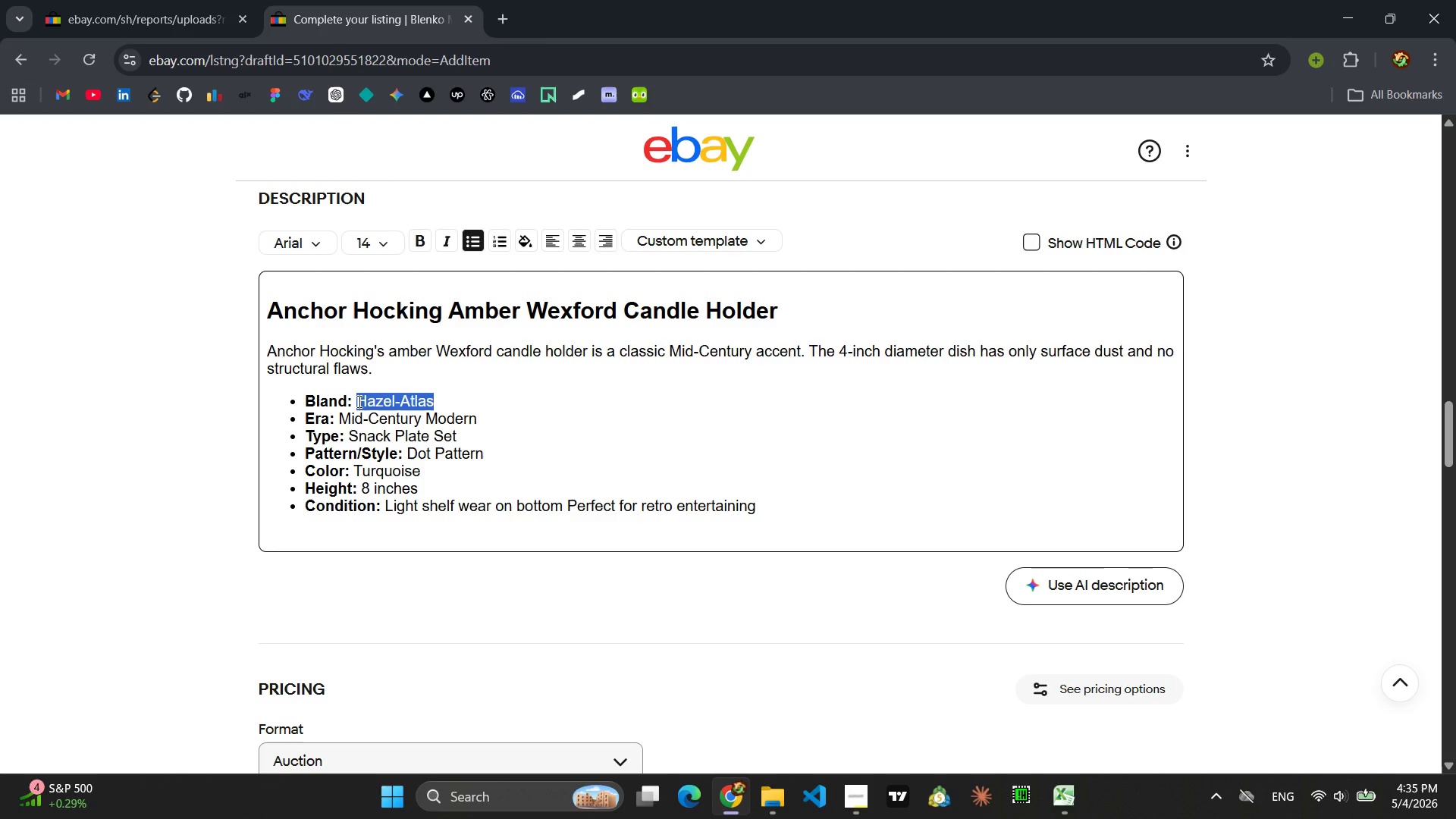 
type(Anchor Hocking)
 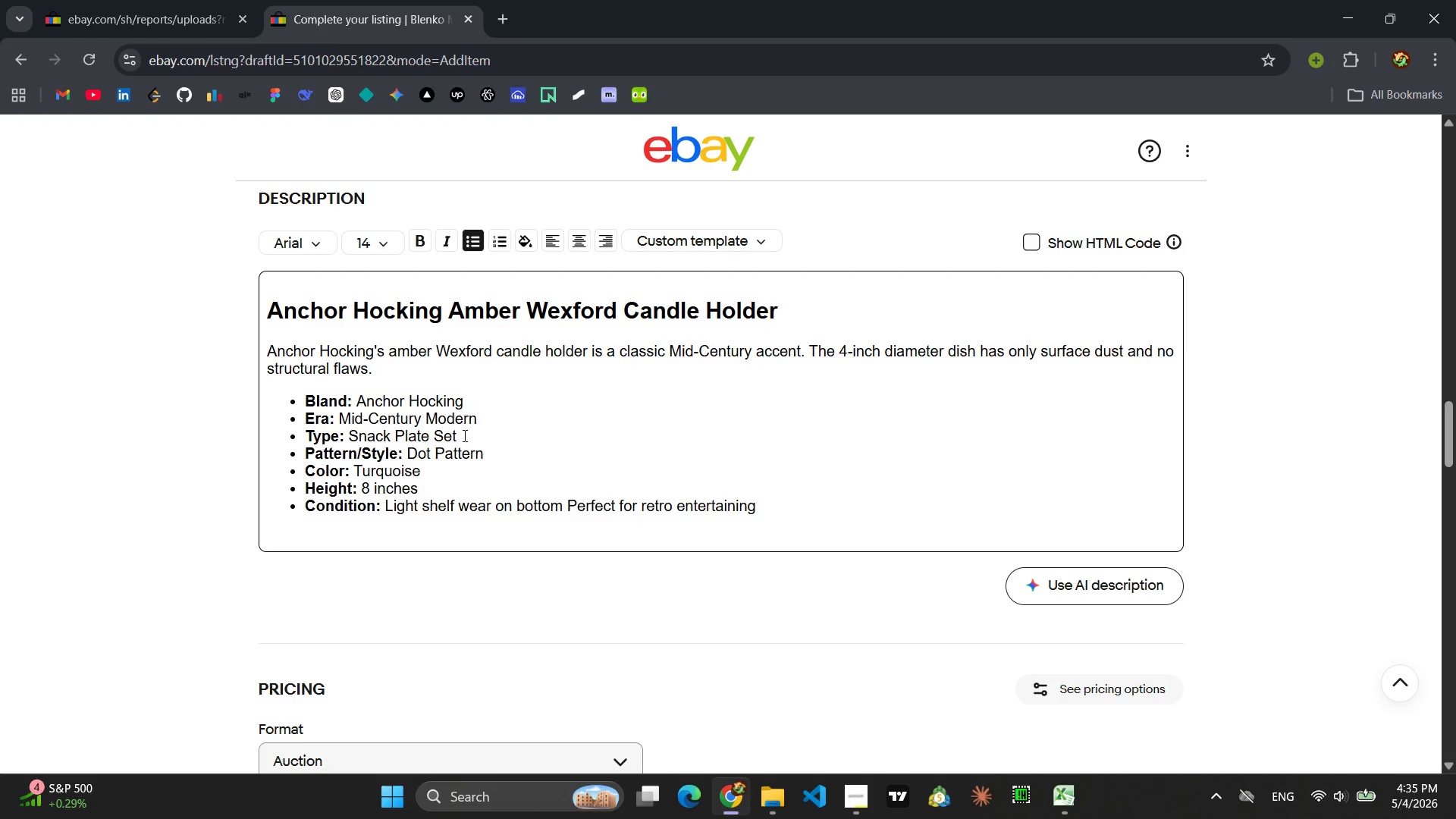 
left_click_drag(start_coordinate=[463, 435], to_coordinate=[350, 440])
 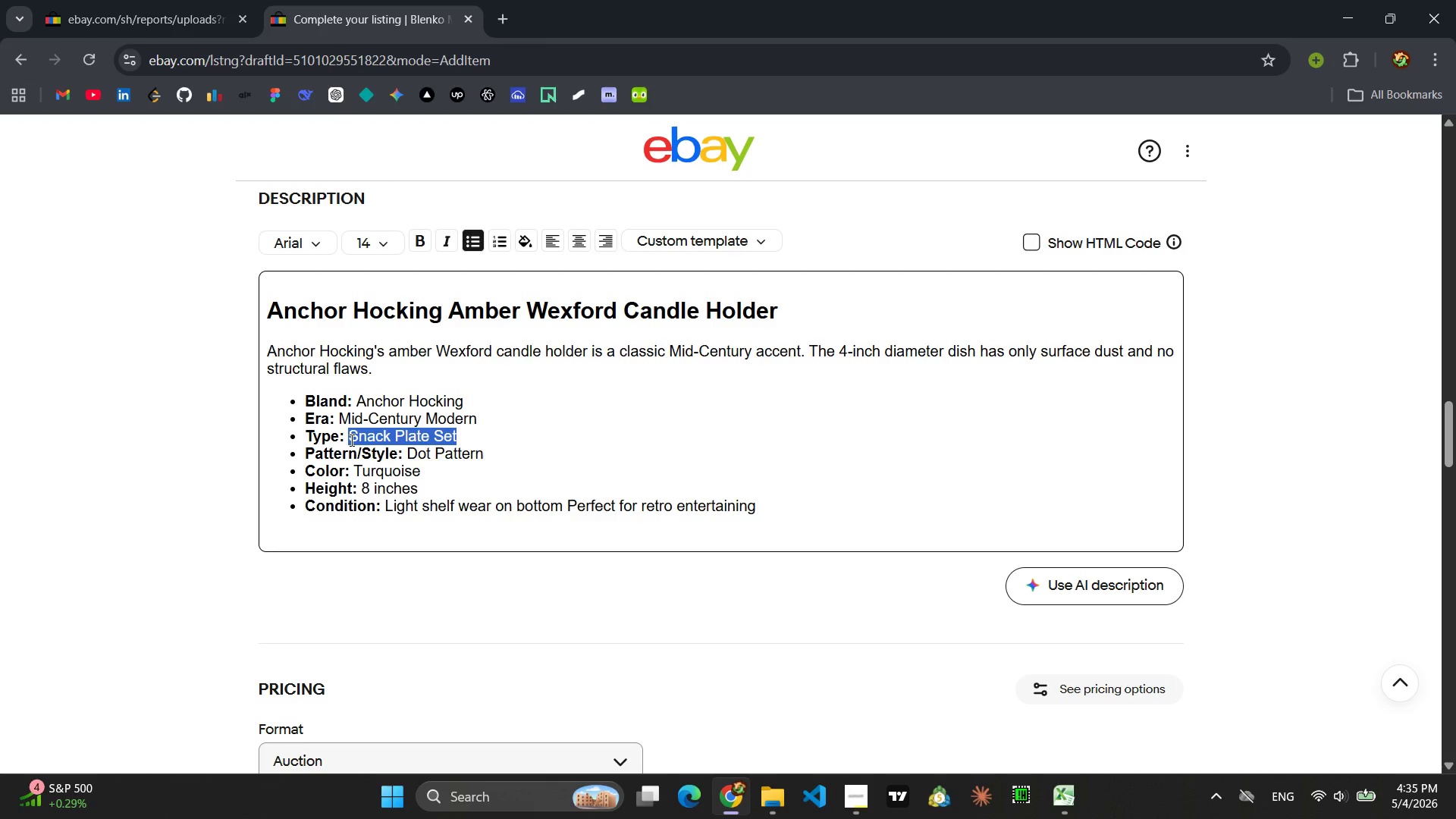 
type(Candle Holder)
 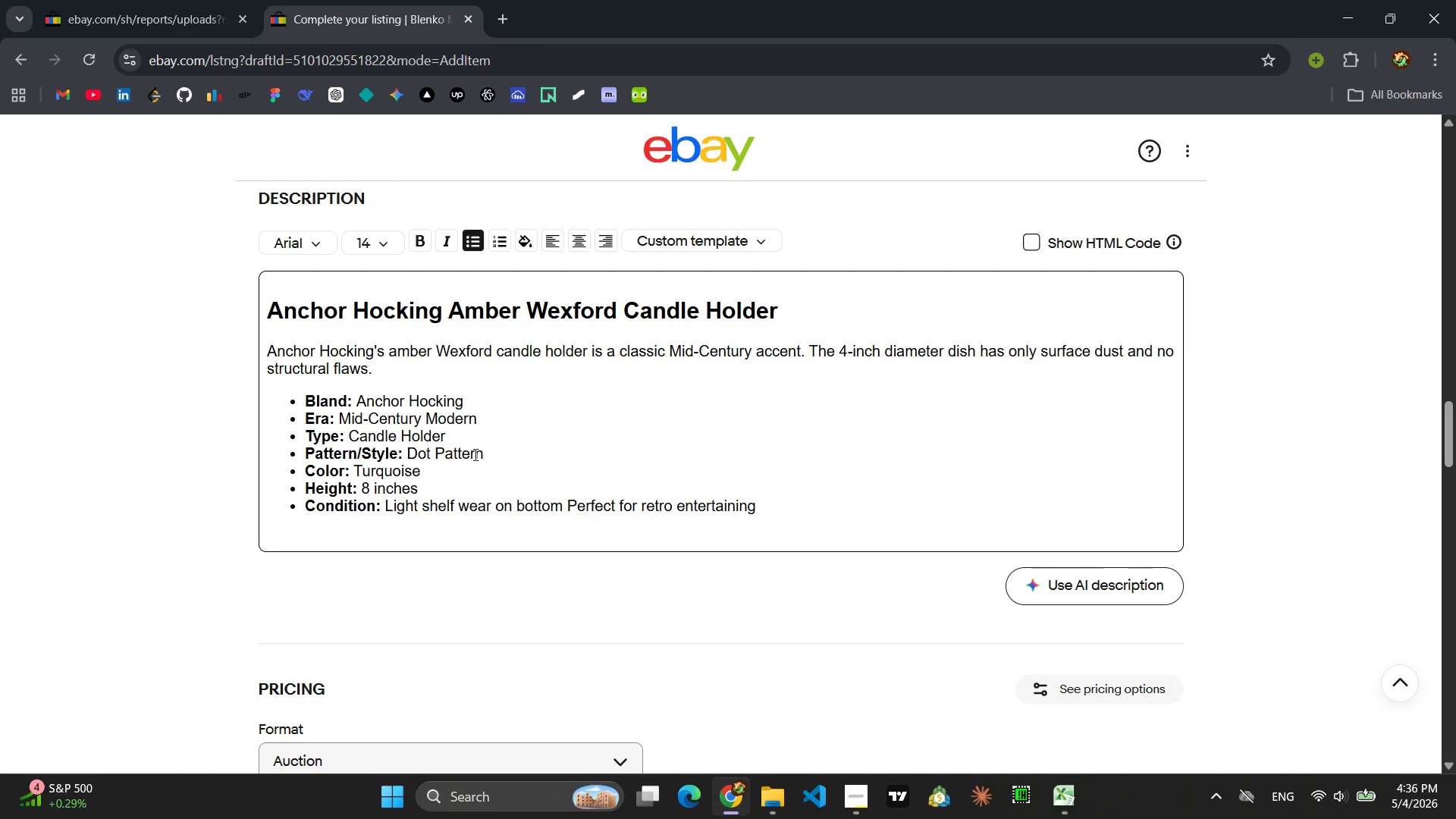 
left_click_drag(start_coordinate=[488, 454], to_coordinate=[411, 452])
 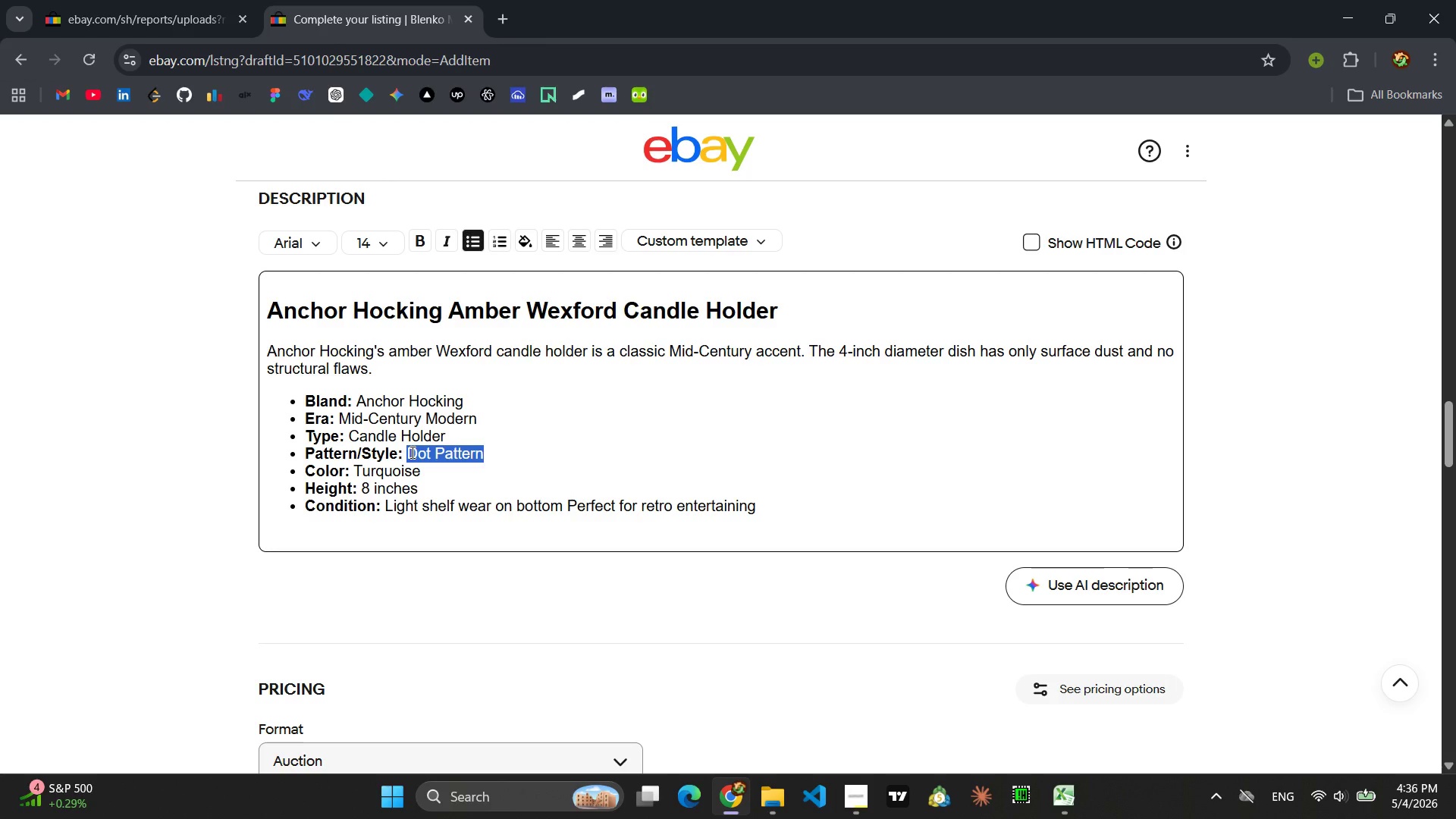 
type(Wec)
key(Backspace)
type(xford)
 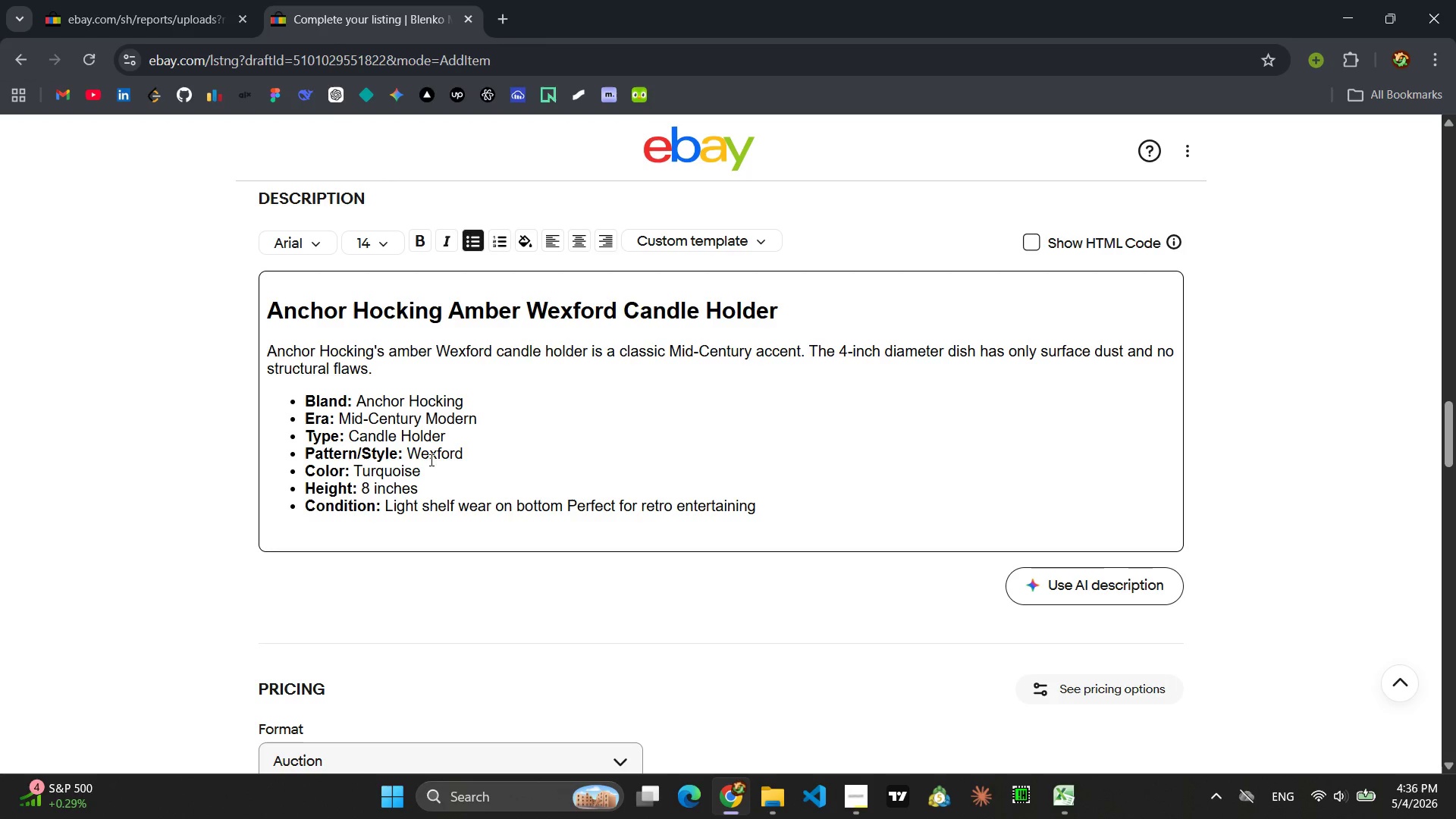 
left_click_drag(start_coordinate=[424, 471], to_coordinate=[352, 469])
 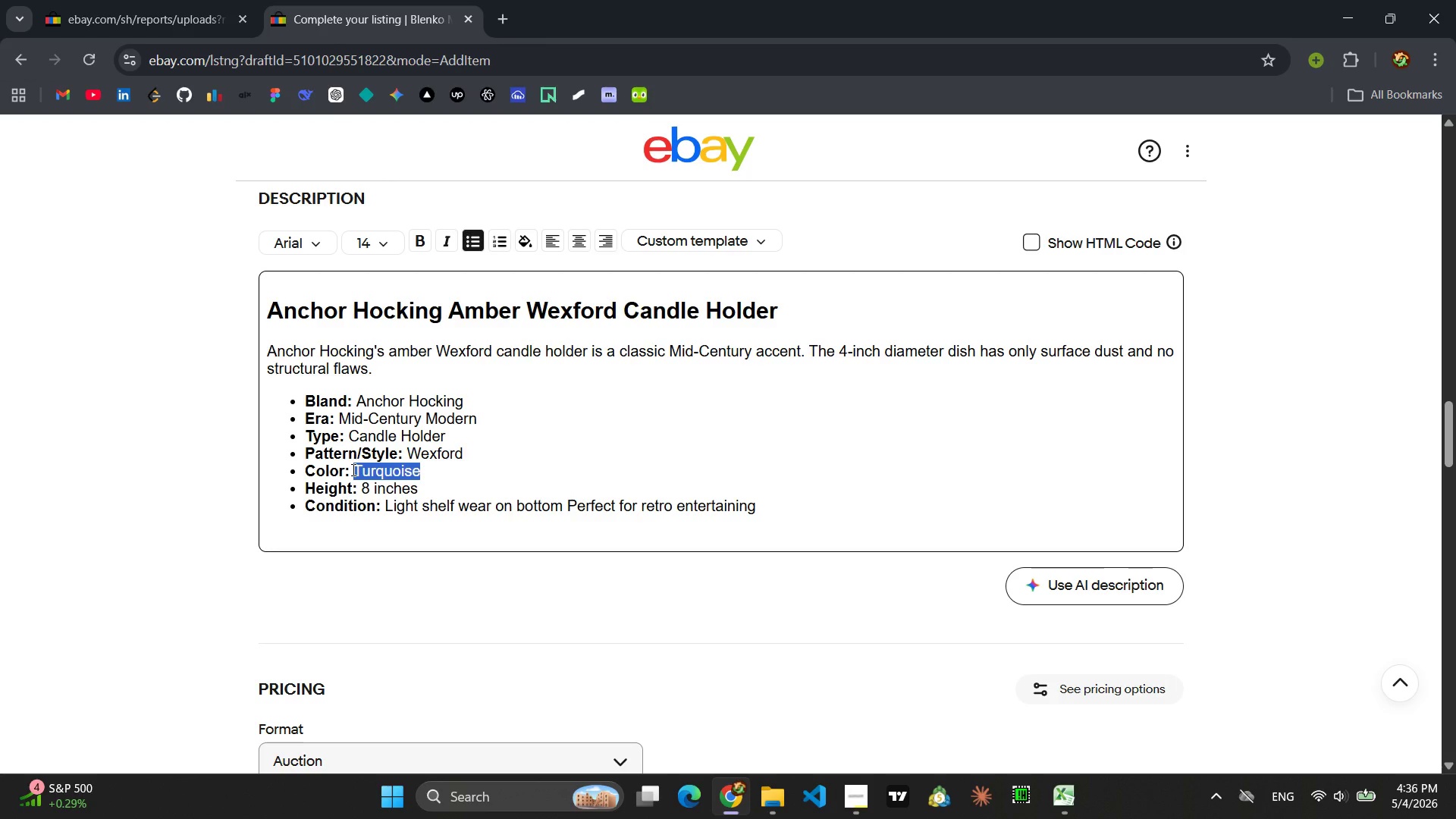 
type(Amber)
 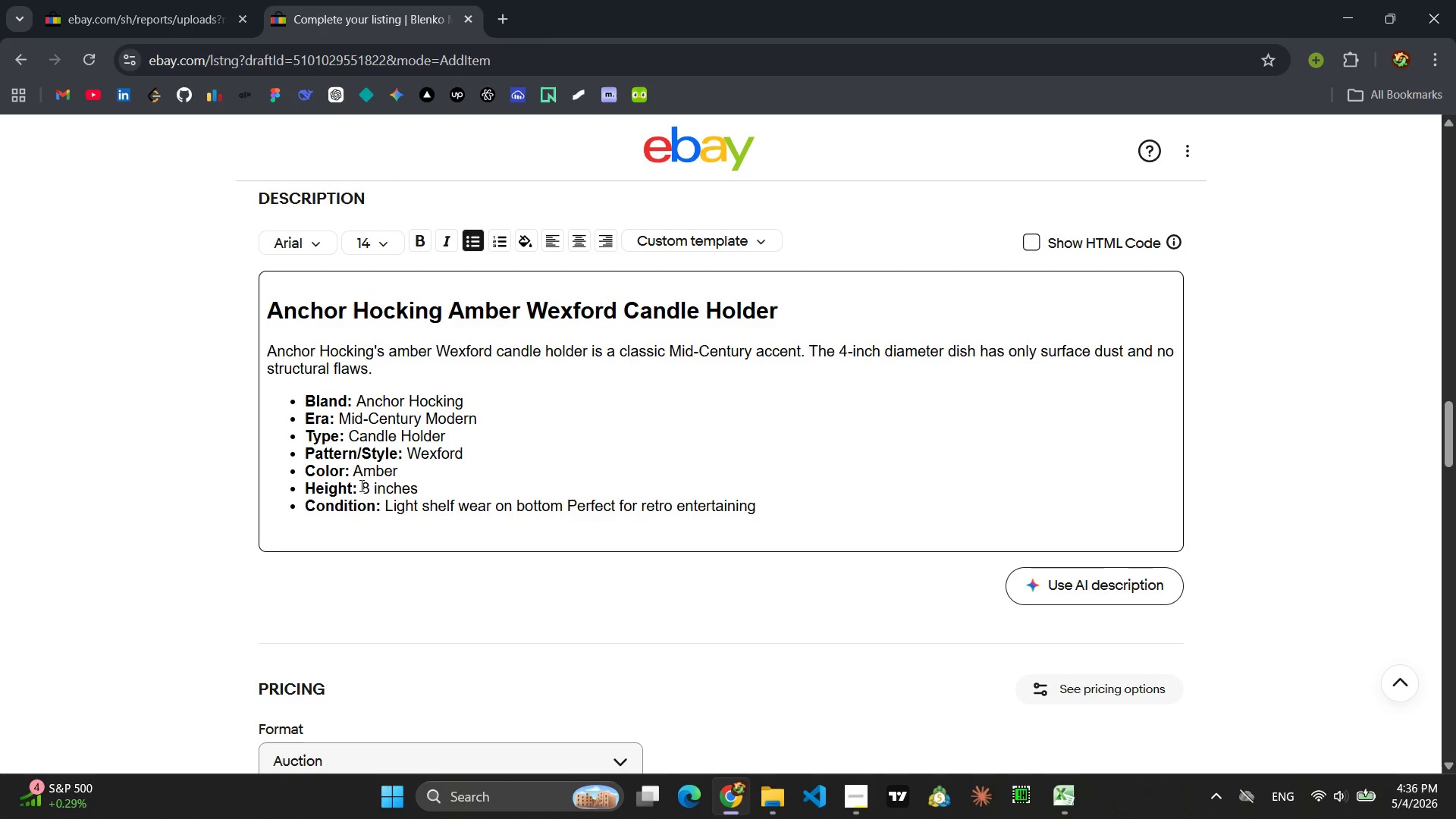 
left_click_drag(start_coordinate=[369, 489], to_coordinate=[361, 489])
 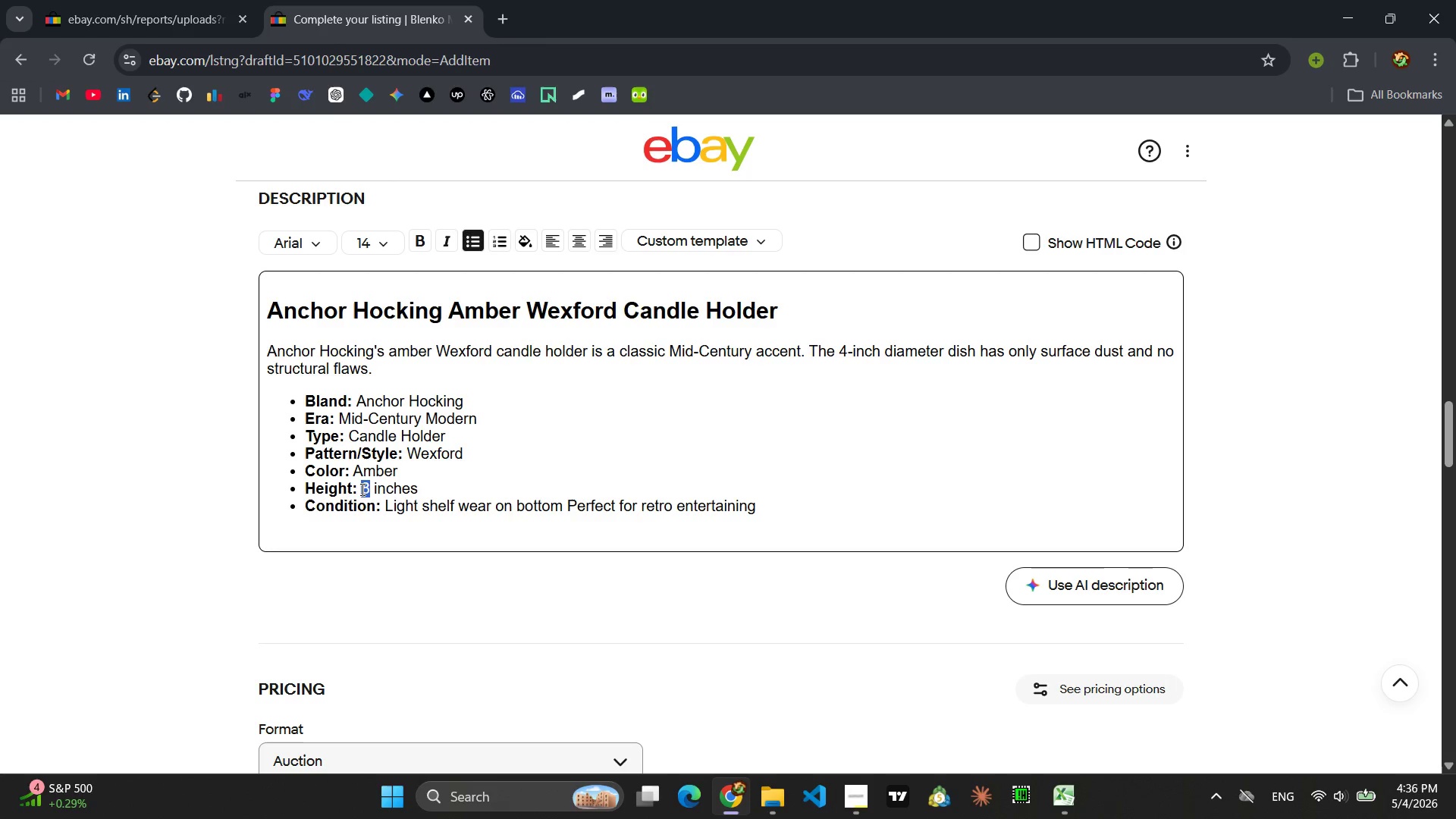 
key(4)
 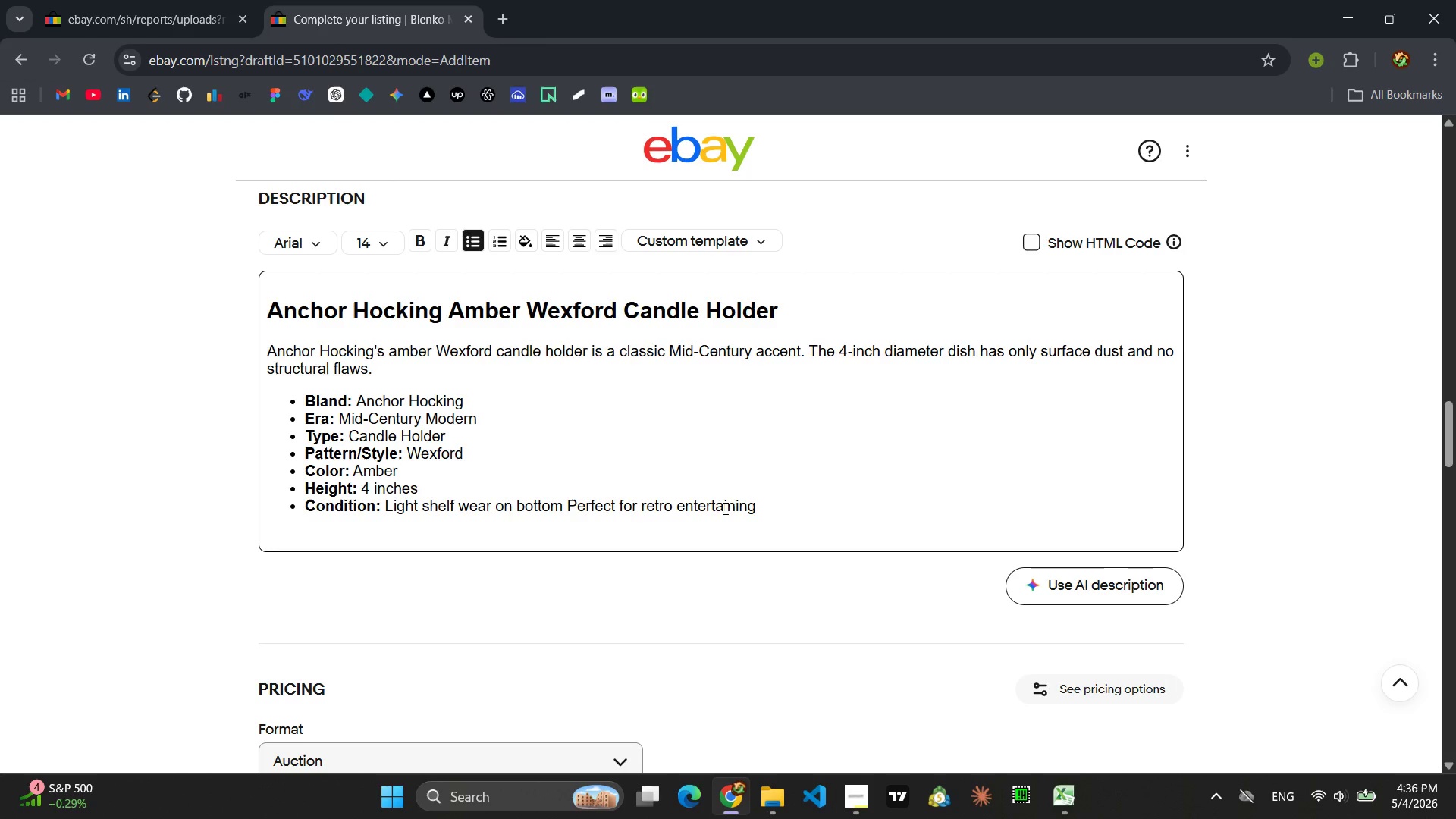 
left_click_drag(start_coordinate=[764, 506], to_coordinate=[388, 504])
 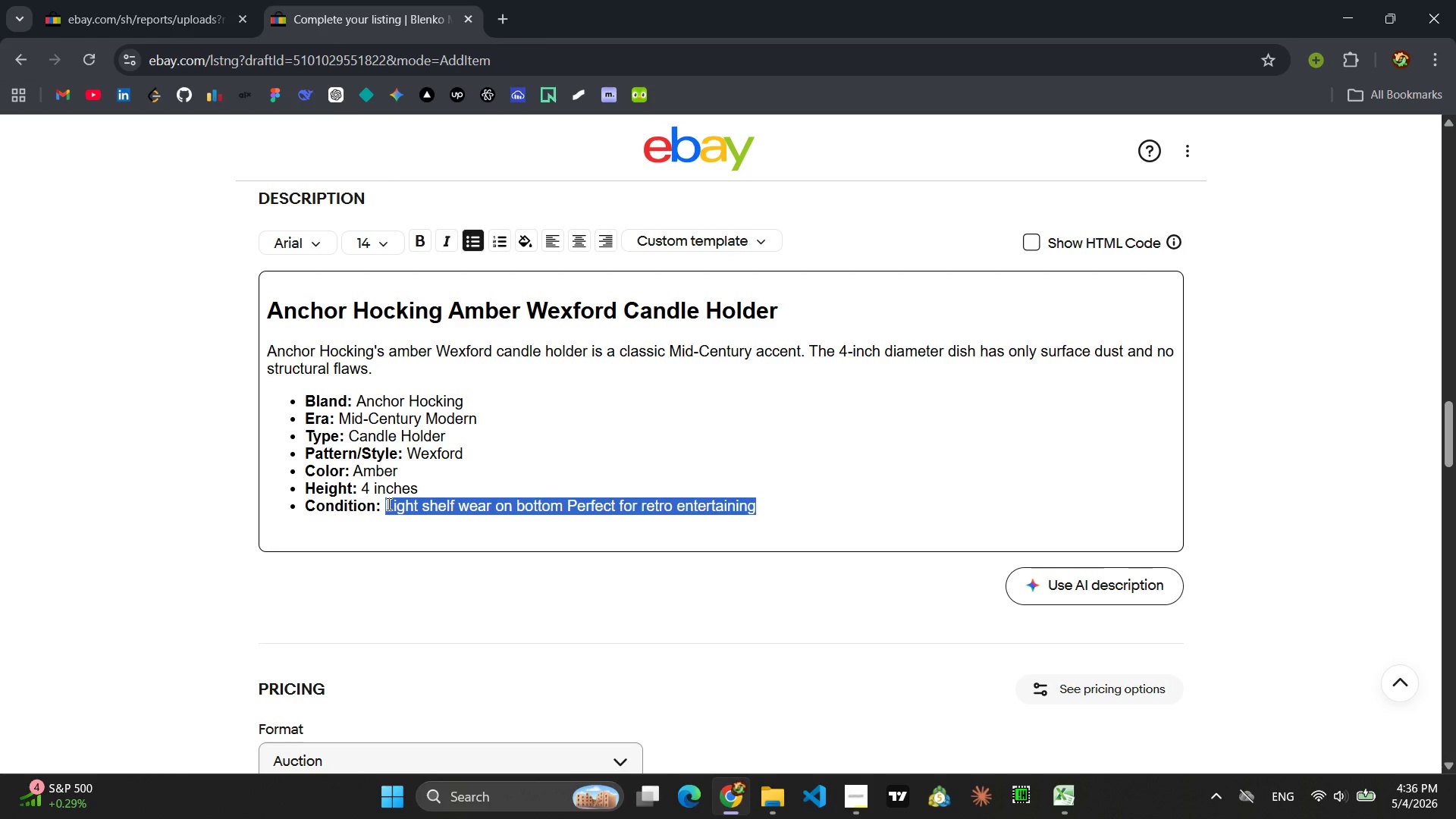 
type(Dusty, no cracks/repairs Creates a warm, amber glow )
key(Backspace)
type(.)
 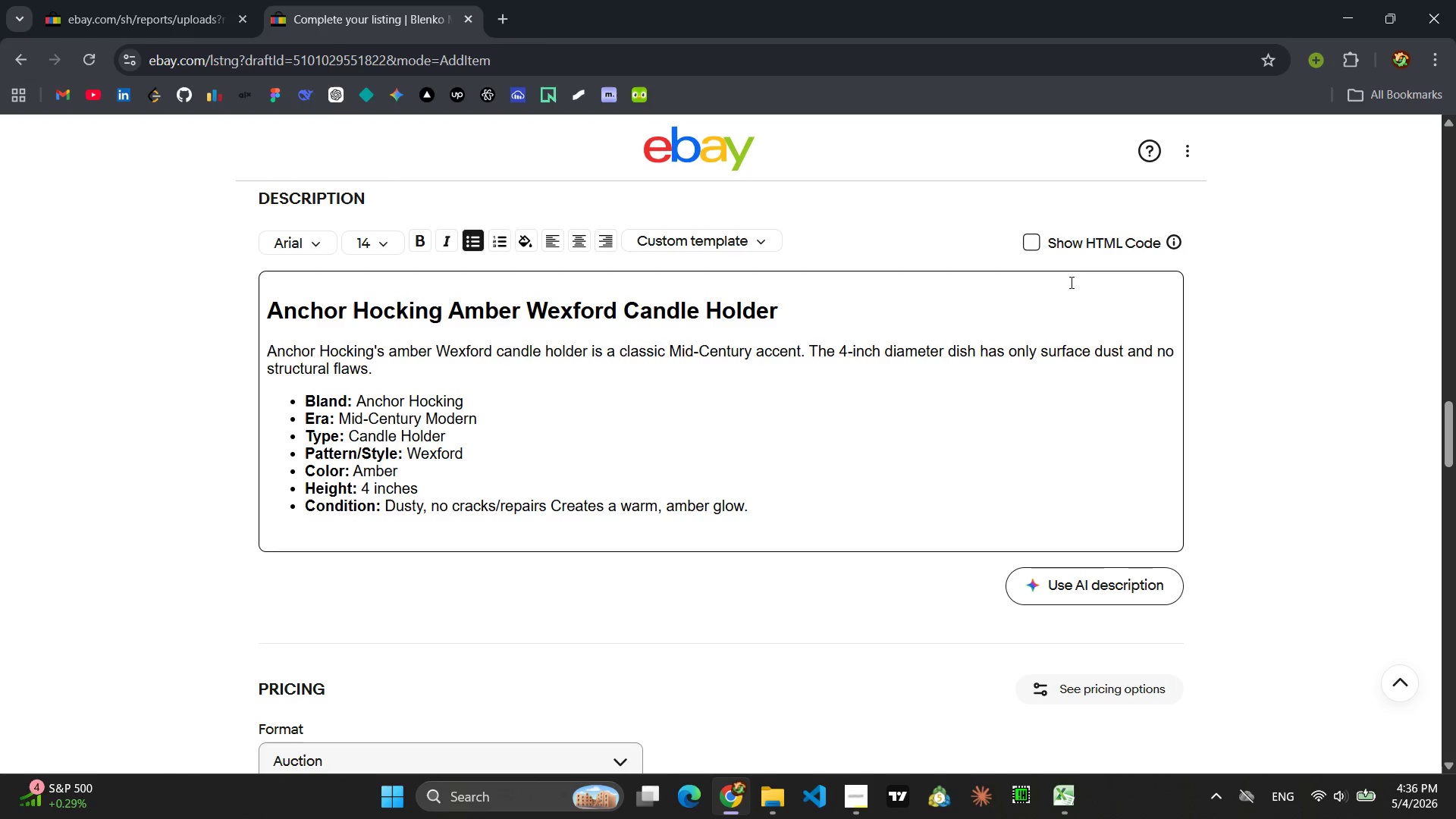 
left_click([1037, 243])
 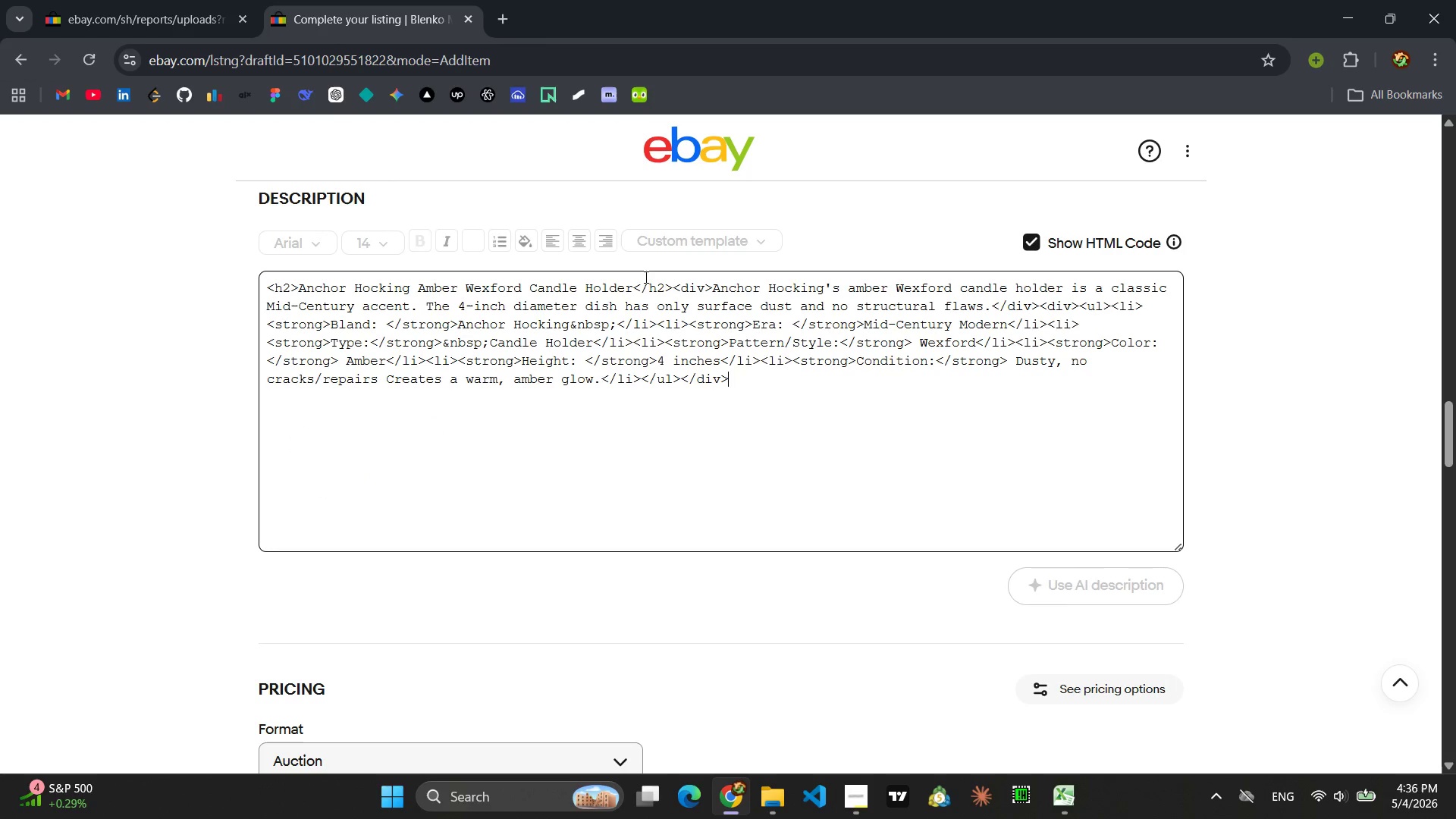 
left_click([643, 278])
 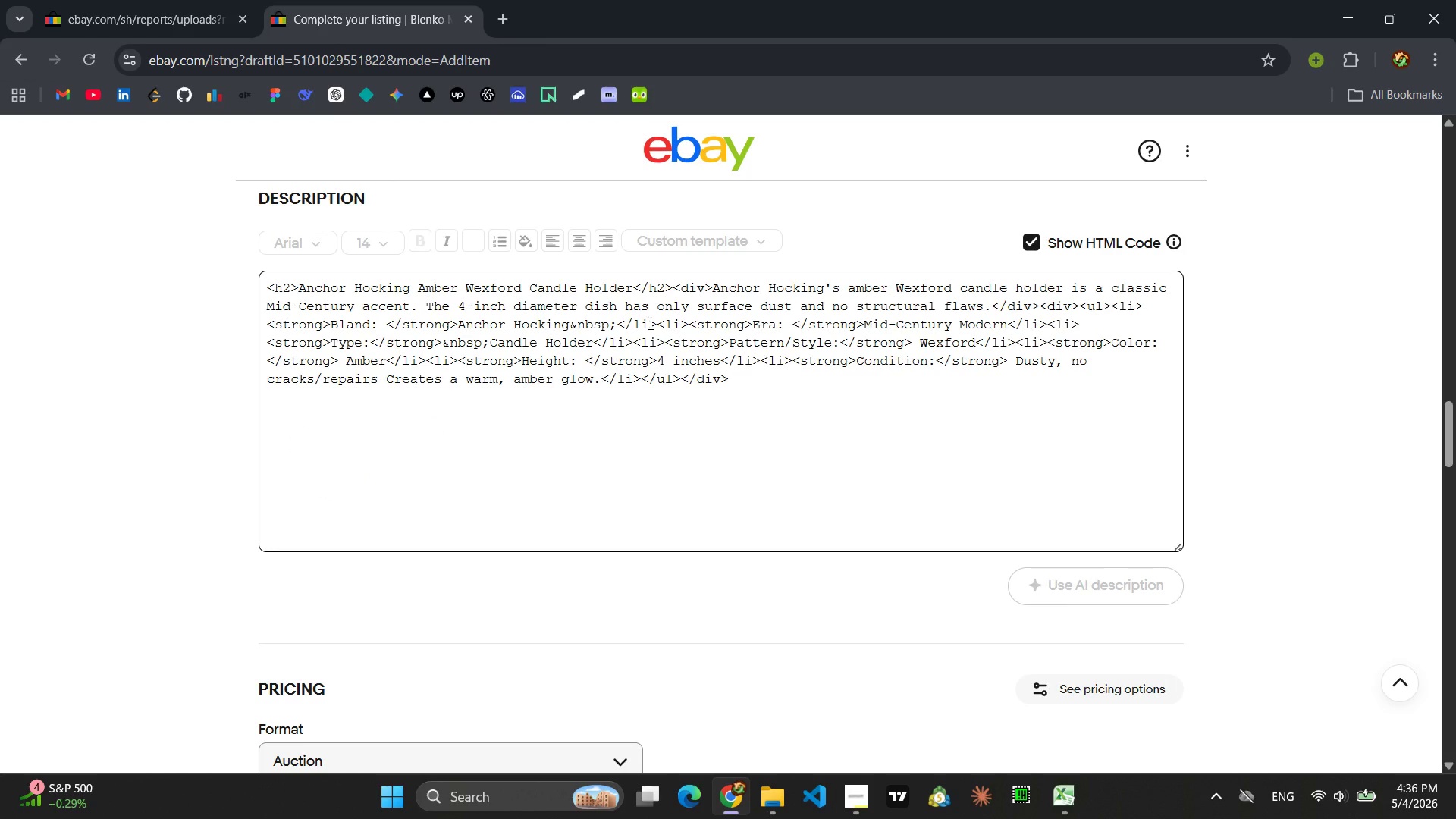 
key(Control+A)
 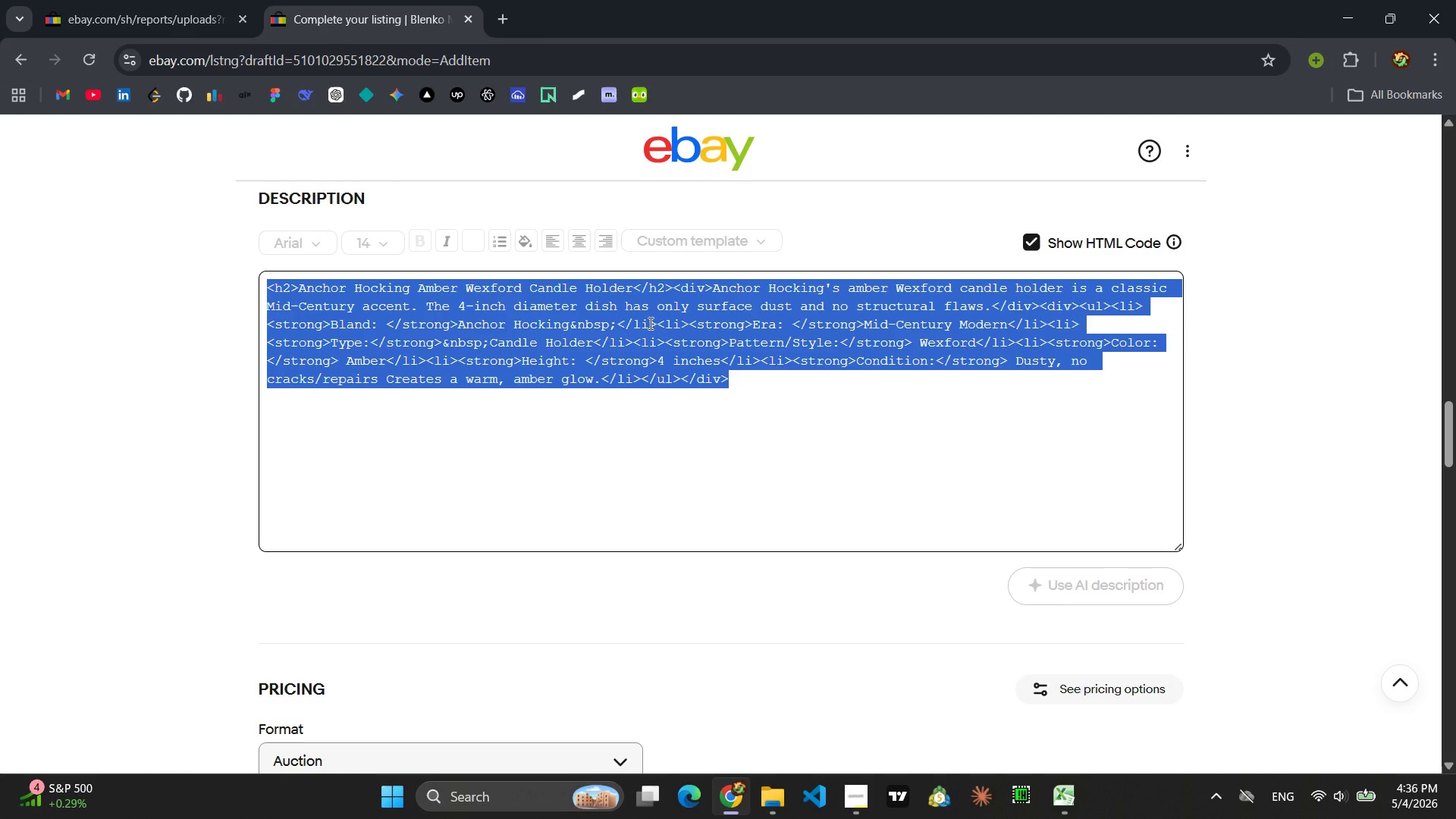 
key(Control+C)
 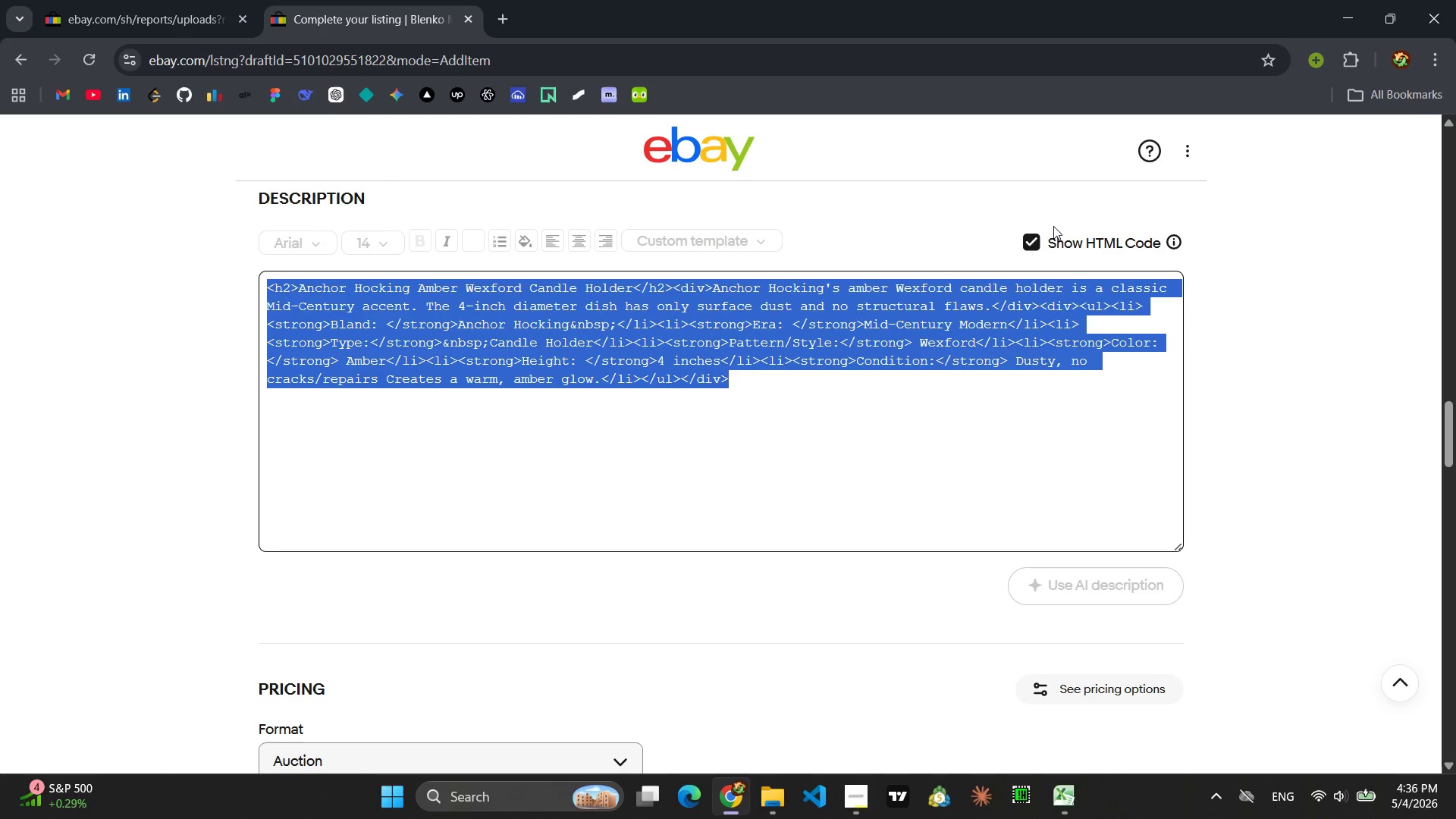 
left_click([1034, 239])
 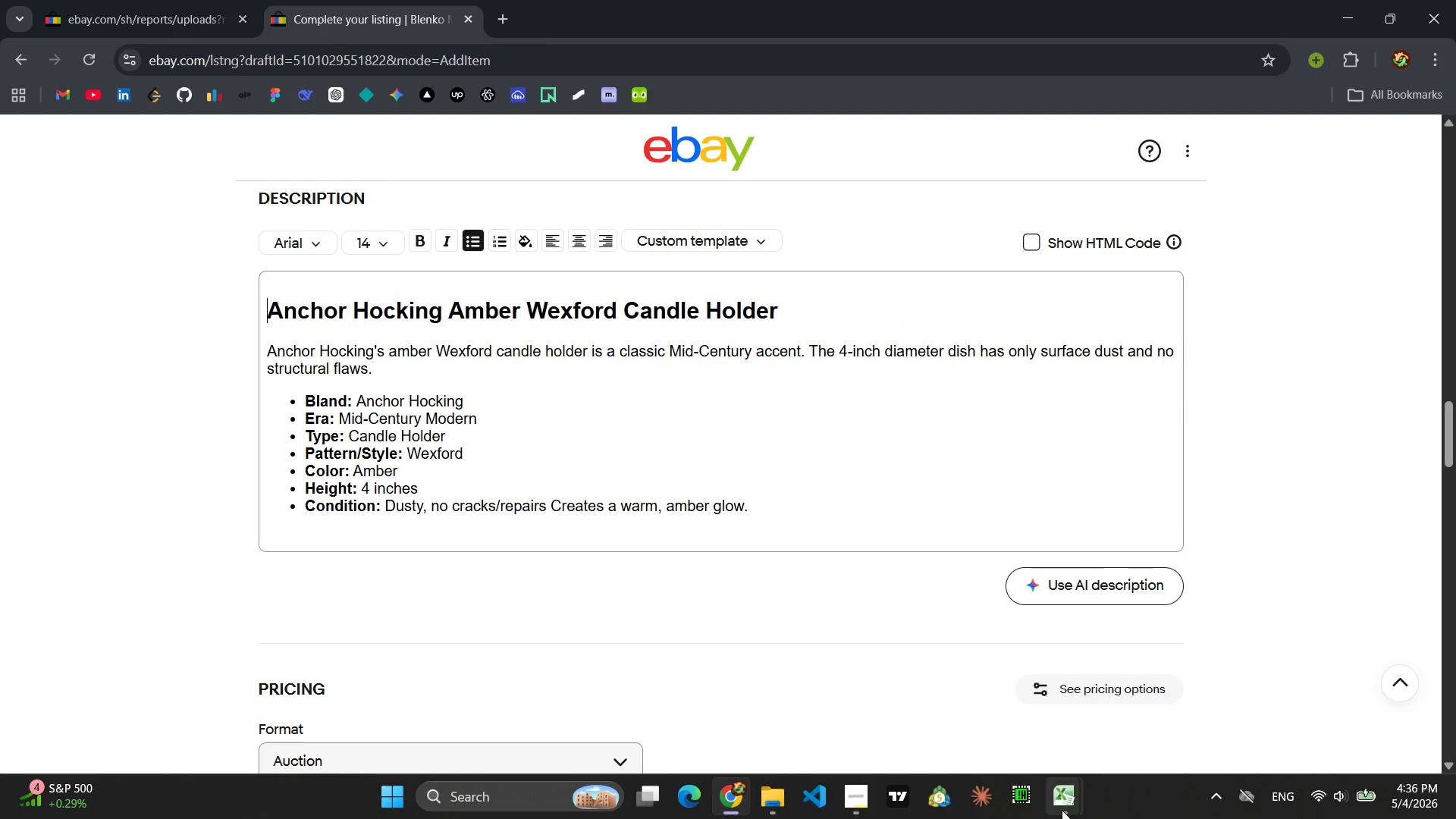 
left_click([1122, 718])
 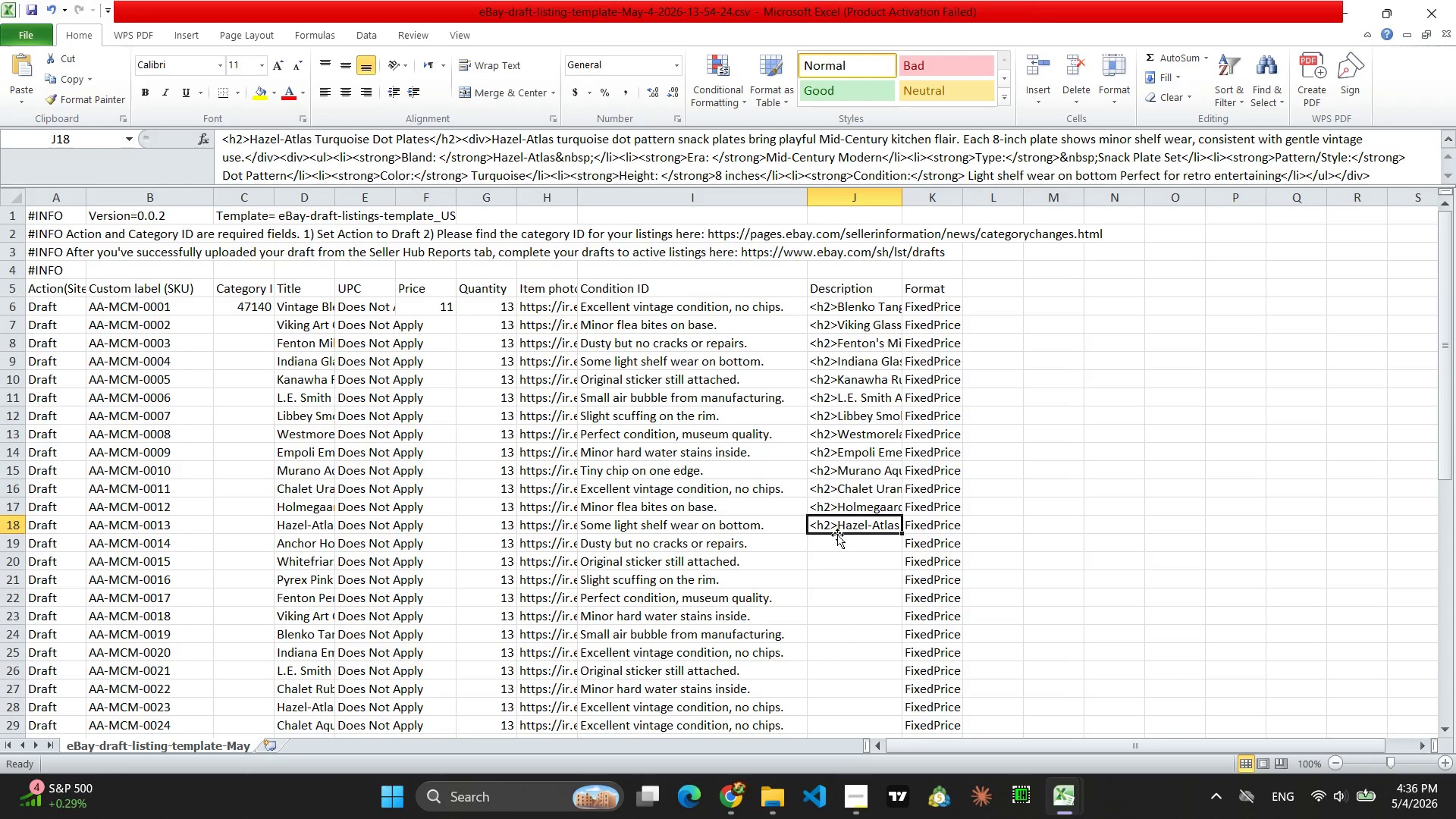 
left_click([844, 543])
 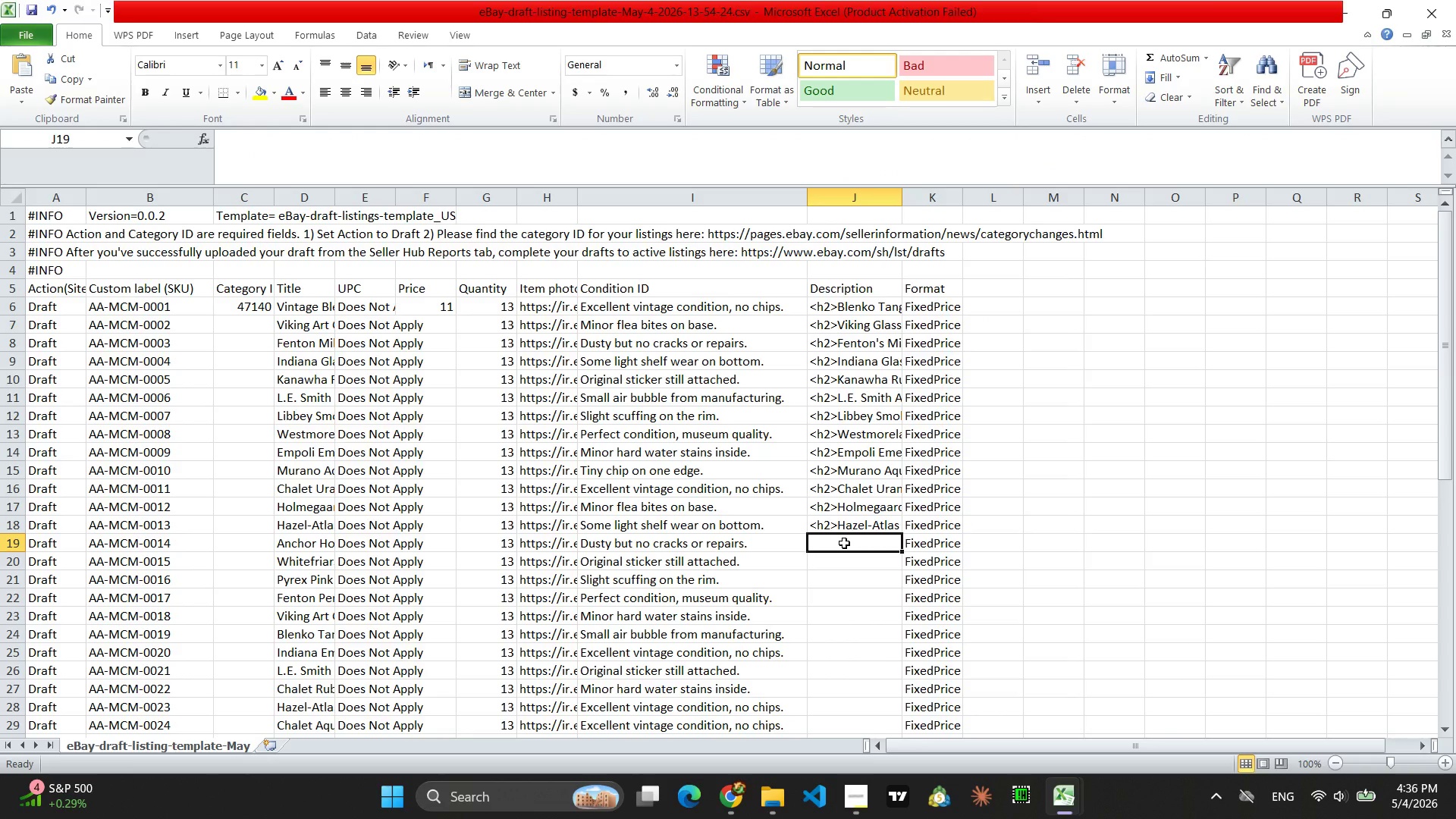 
key(Control+V)
 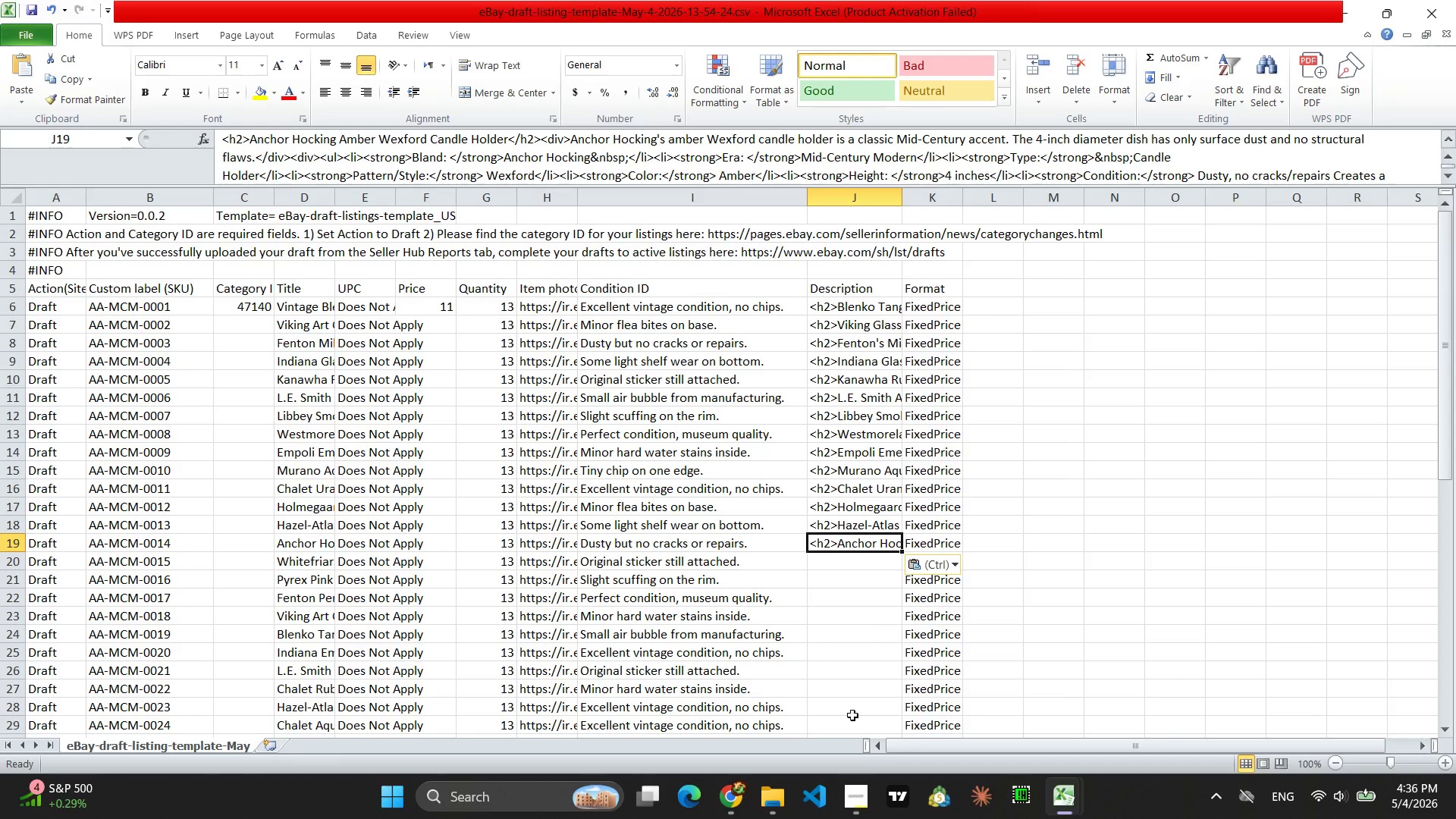 
left_click([736, 810])
 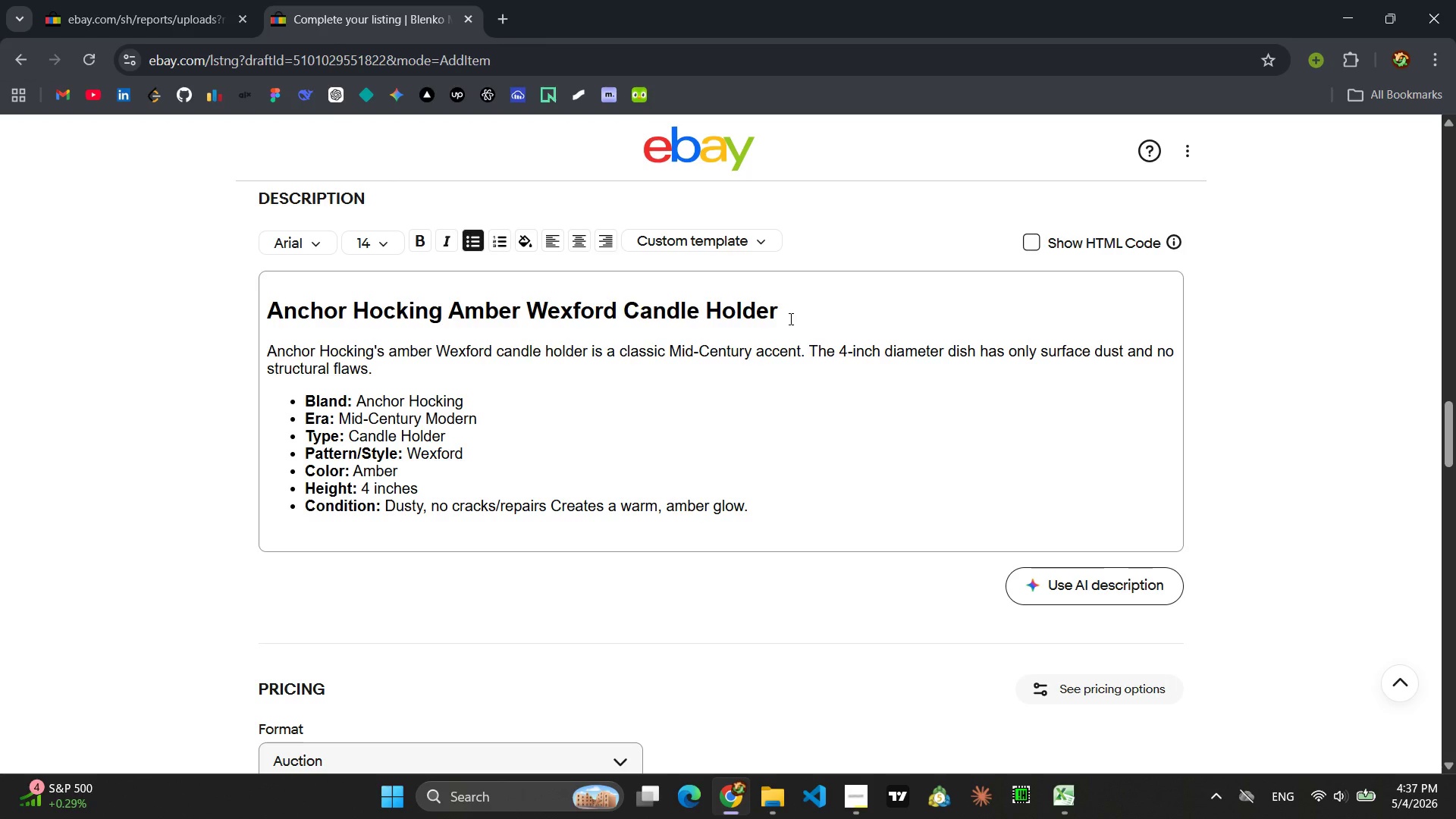 
wait(7.02)
 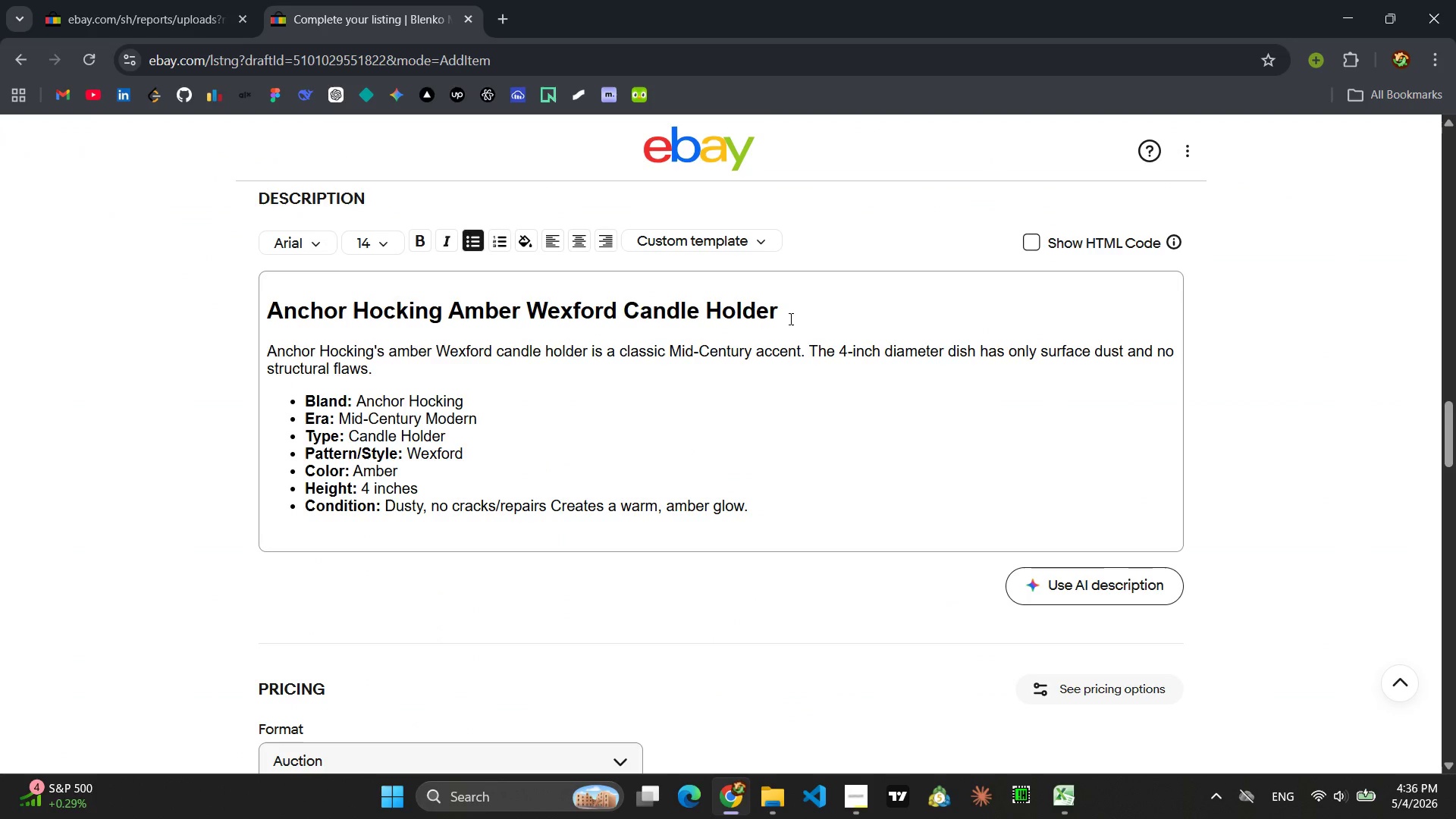 
left_click_drag(start_coordinate=[777, 312], to_coordinate=[268, 315])
 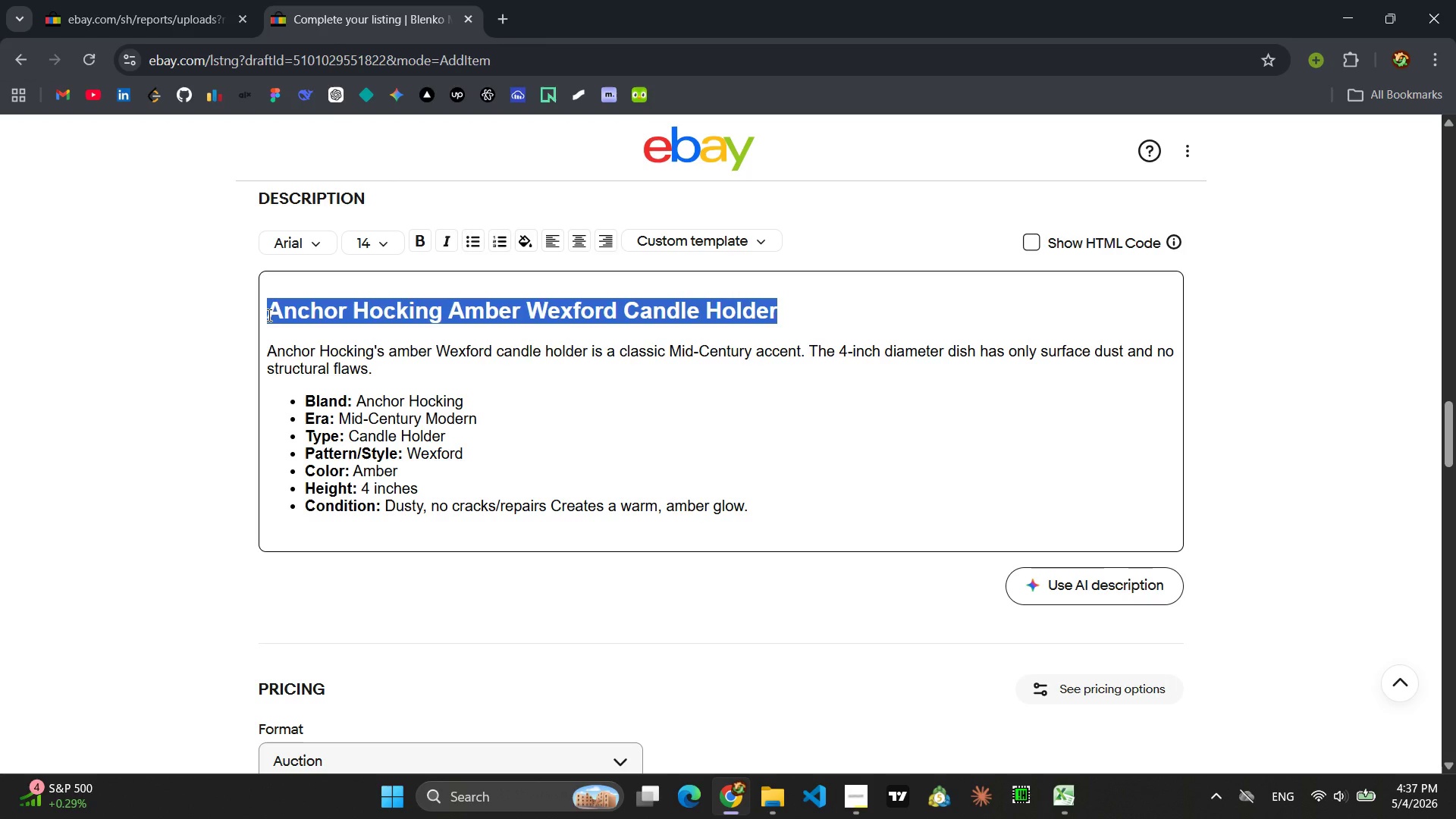 
type(Whitefriars Cobalt Bllue)
key(Backspace)
key(Backspace)
key(Backspace)
type(ue Millefiori Paperweight )
 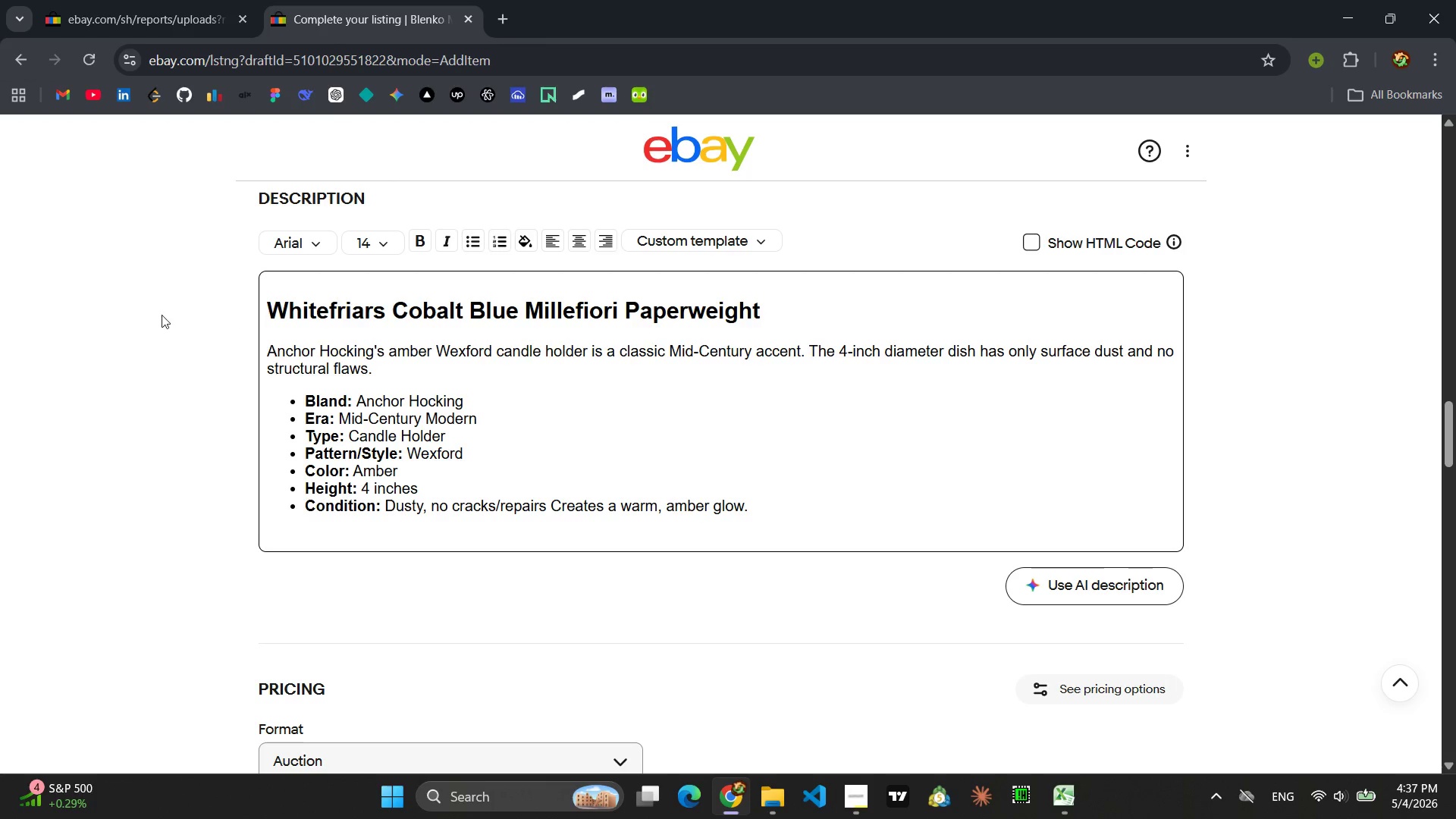 
wait(5.06)
 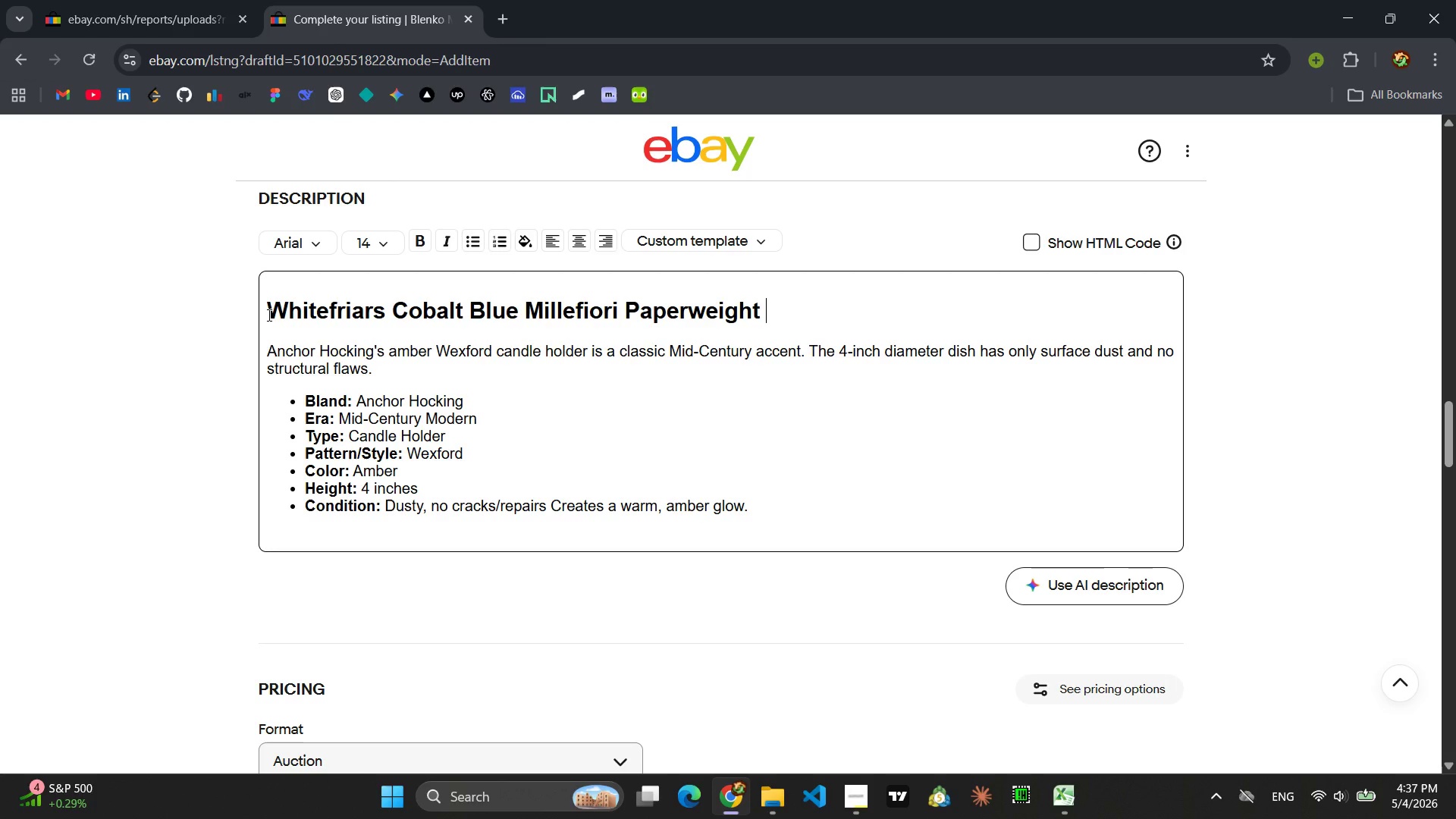 
left_click_drag(start_coordinate=[374, 372], to_coordinate=[263, 349])
 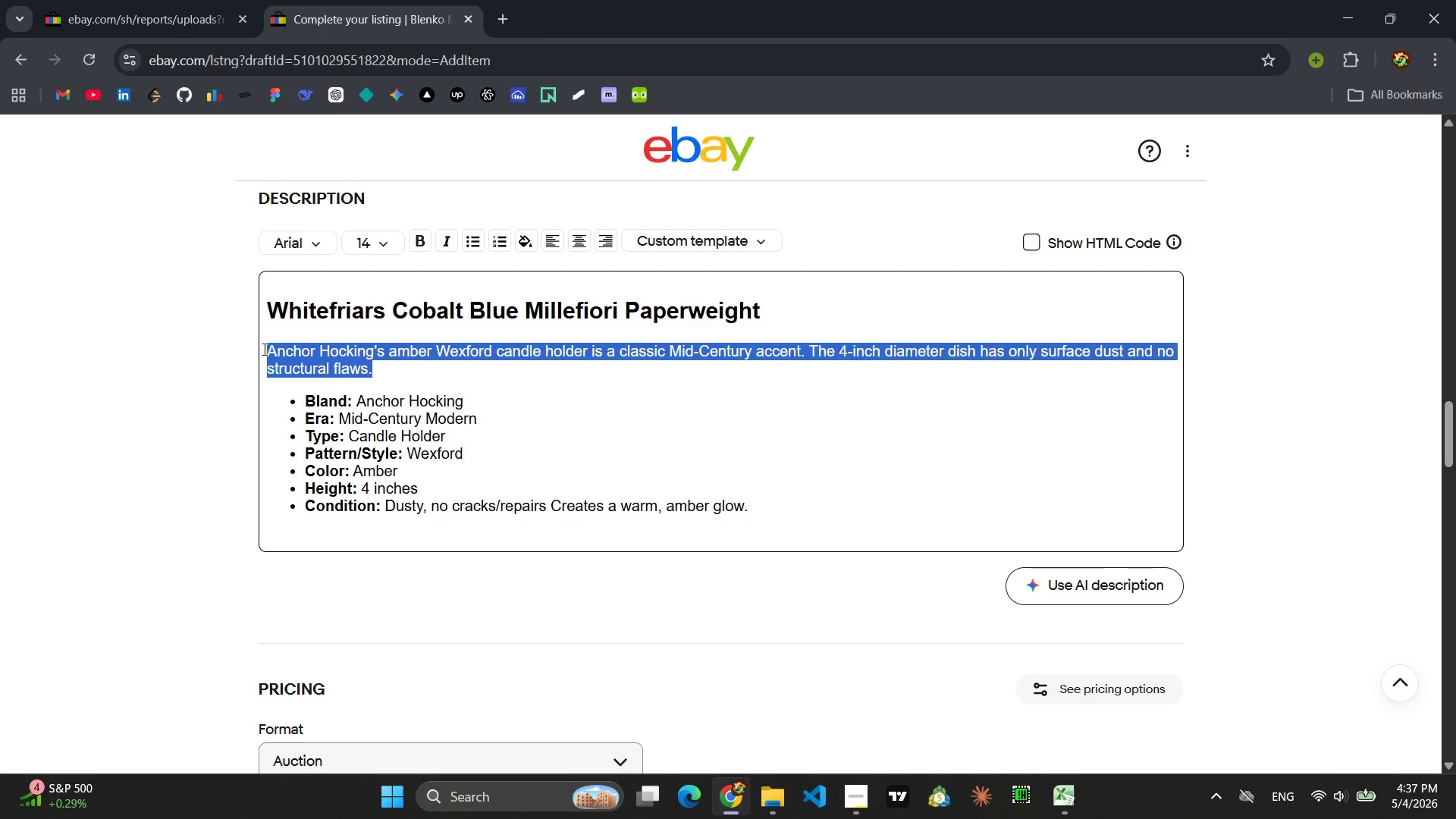 
type(Whitefriars of England producte)
key(Backspace)
key(Backspace)
type(ed this cobalt l)
key(Backspace)
type(blue millefiori paperweight, a tiny 3-inch MId)
key(Backspace)
key(Backspace)
type(id-Century tresure)
key(Backspace)
key(Backspace)
key(Backspace)
key(Backspace)
type(asure. Th )
key(Backspace)
type(e original sticker remian)
key(Backspace)
key(Backspace)
key(Backspace)
type(ains affixed, guaranteeing authenticity)
 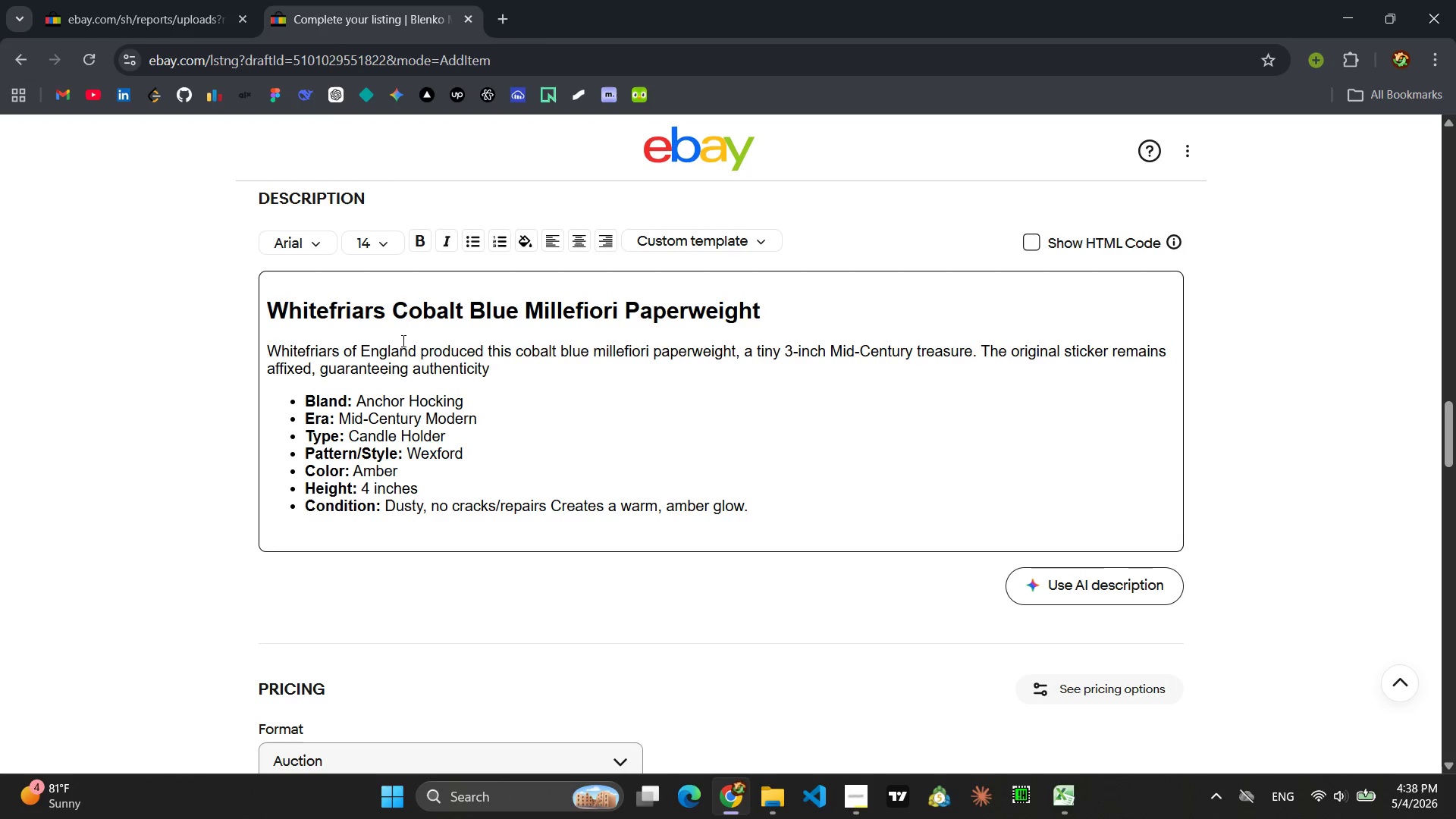 
left_click_drag(start_coordinate=[465, 396], to_coordinate=[465, 403])
 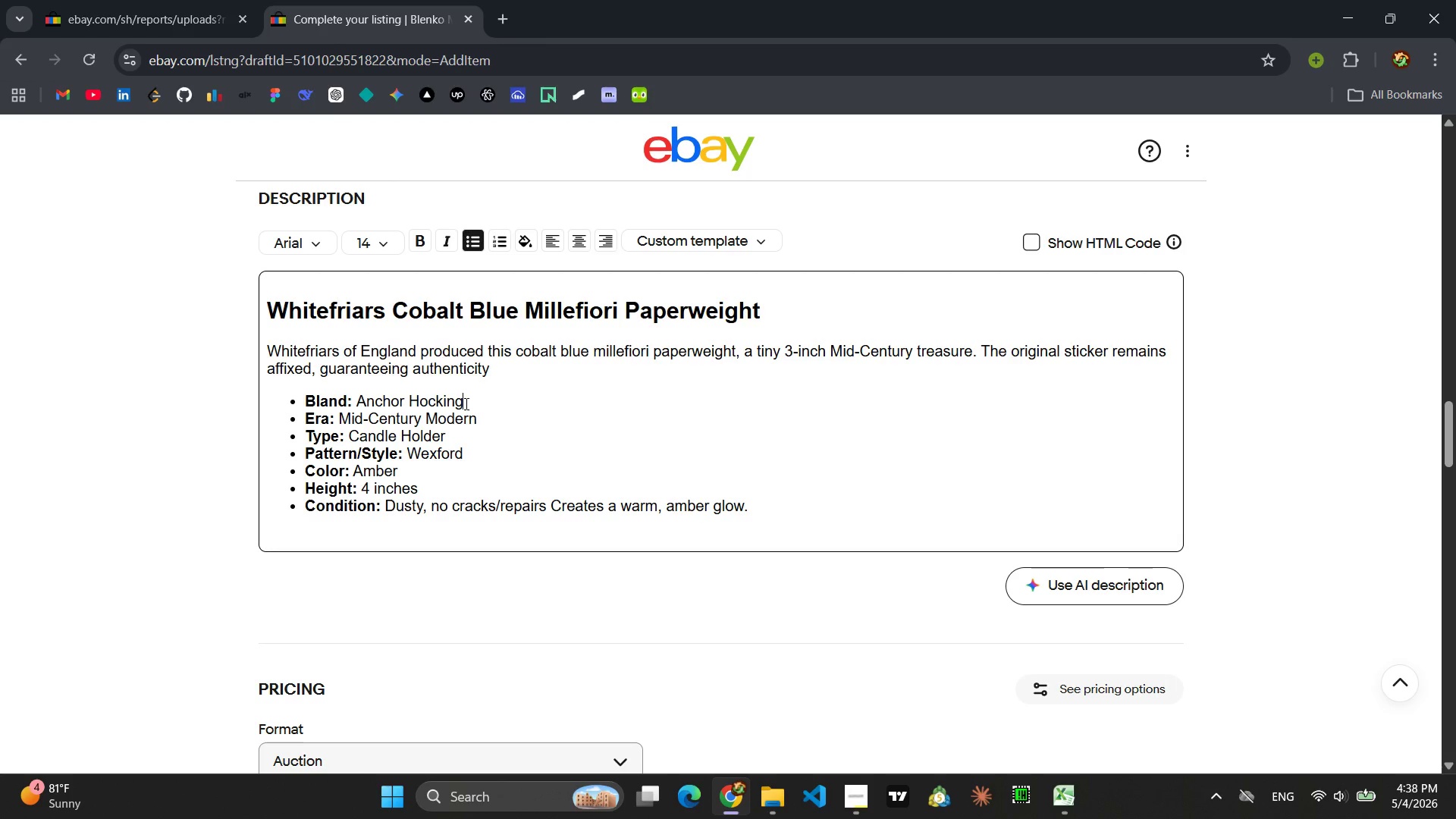 
left_click([465, 403])
 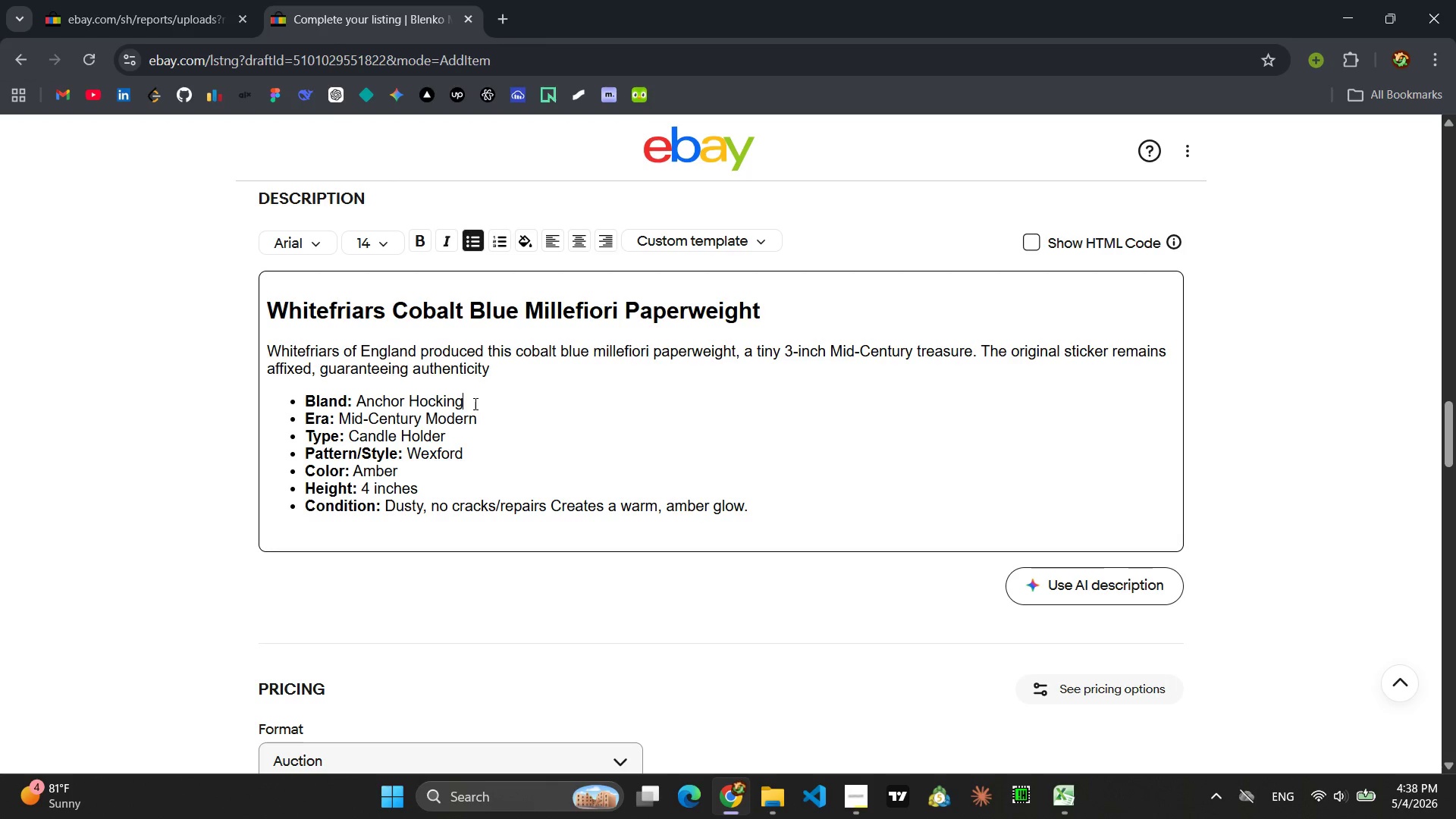 
left_click_drag(start_coordinate=[474, 403], to_coordinate=[357, 403])
 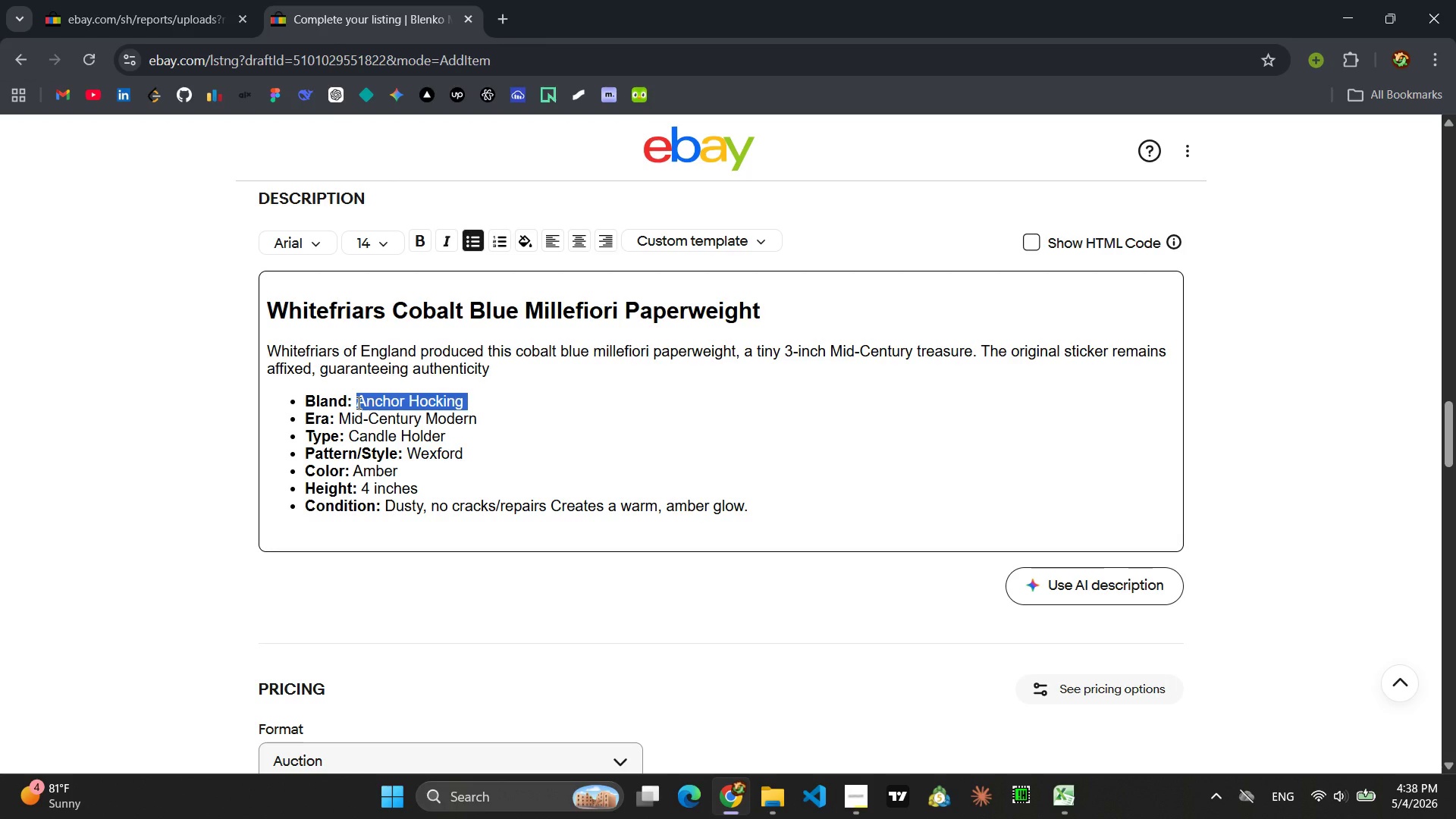 
type(H)
key(Backspace)
type(WHit)
key(Backspace)
 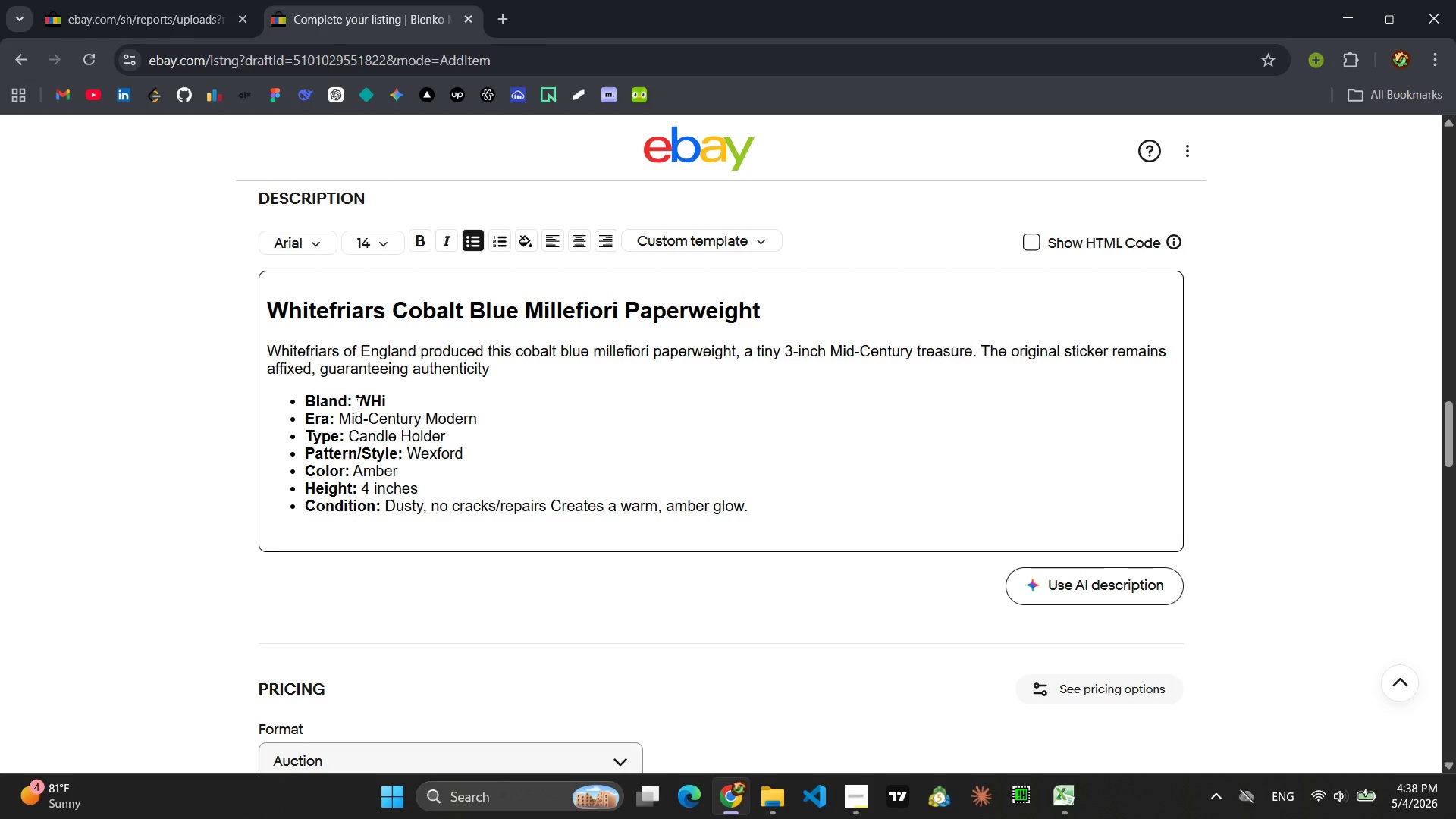 
key(Control+Z)
 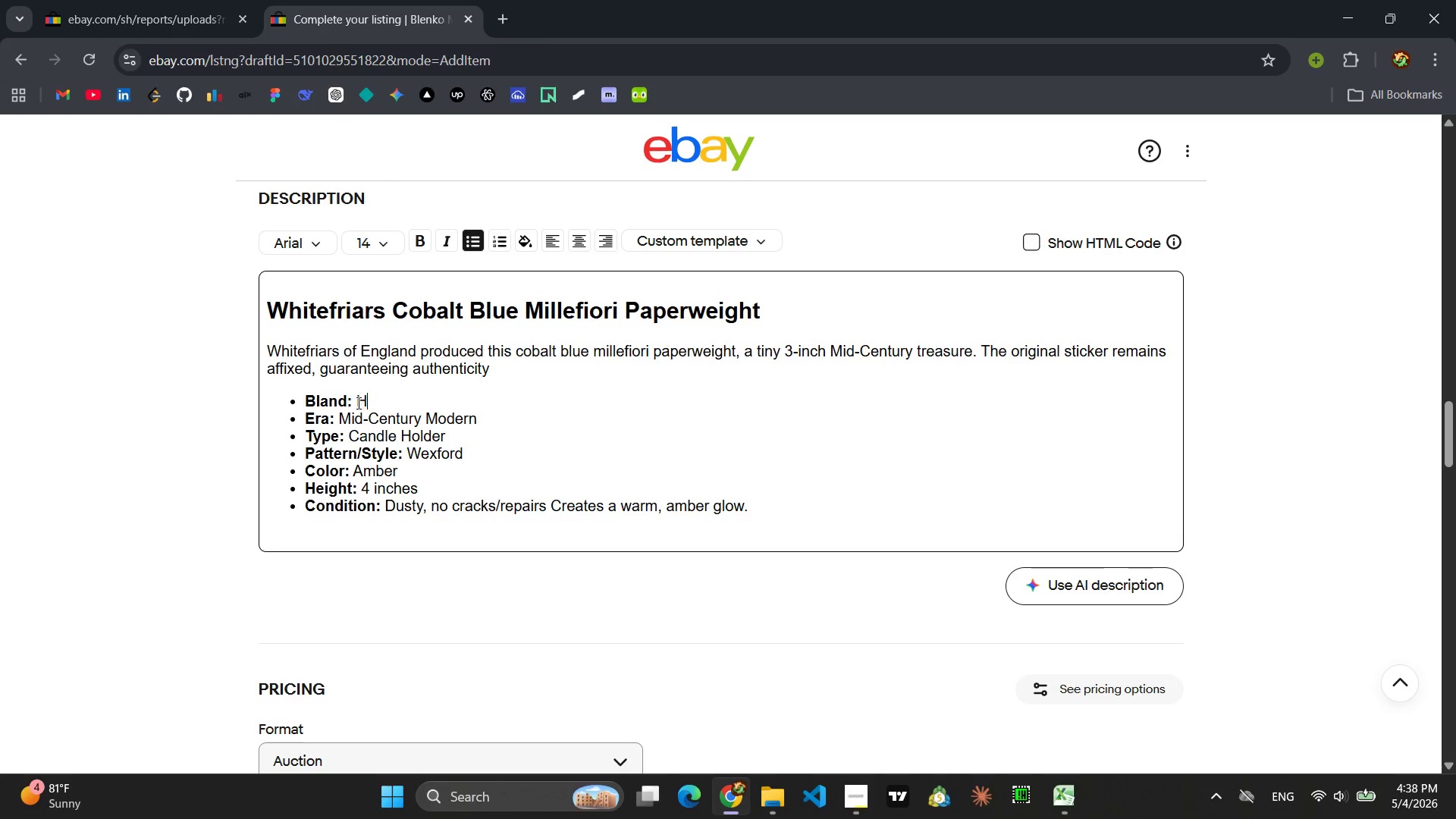 
key(Control+Z)
 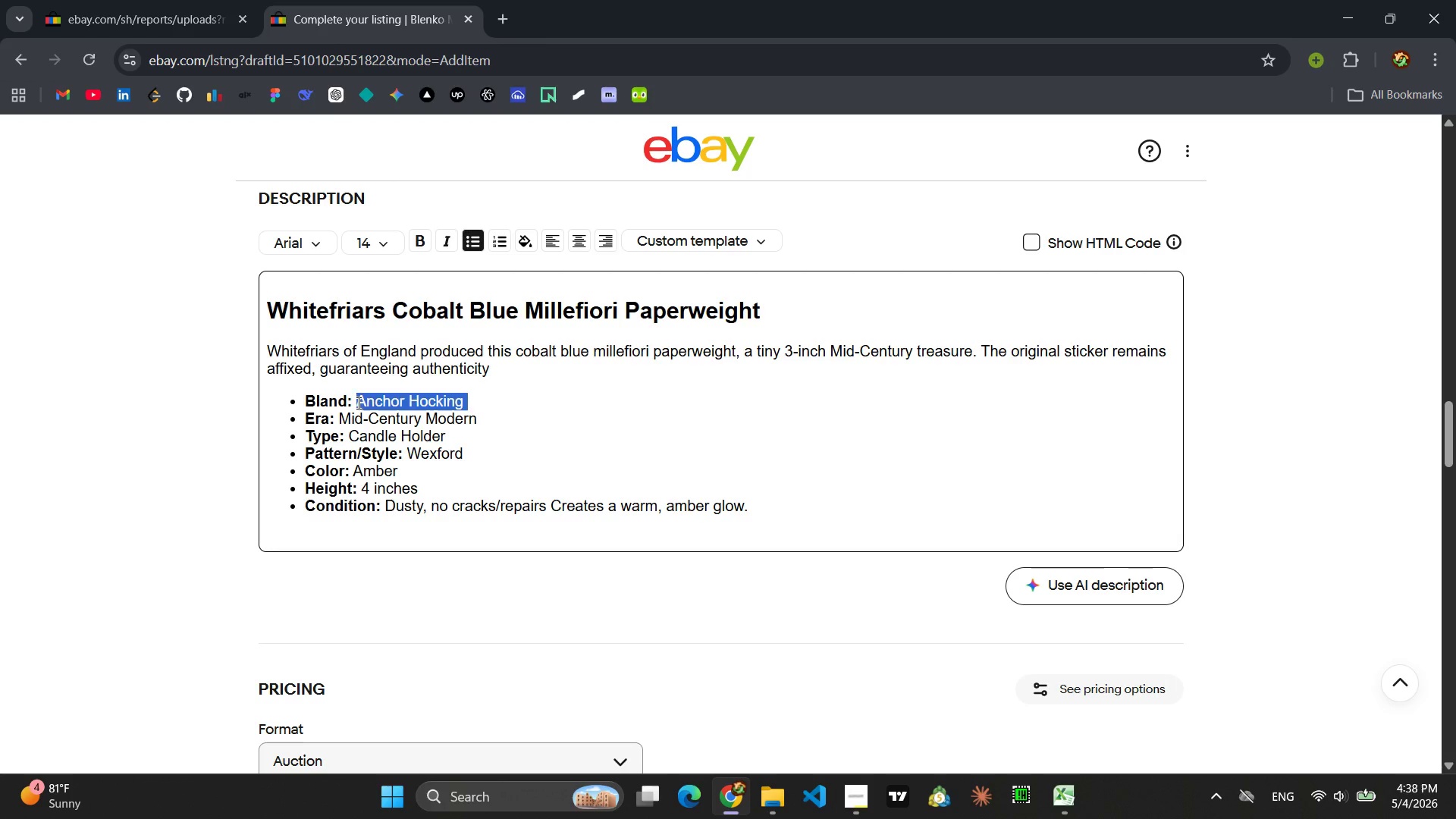 
key(Control+Z)
 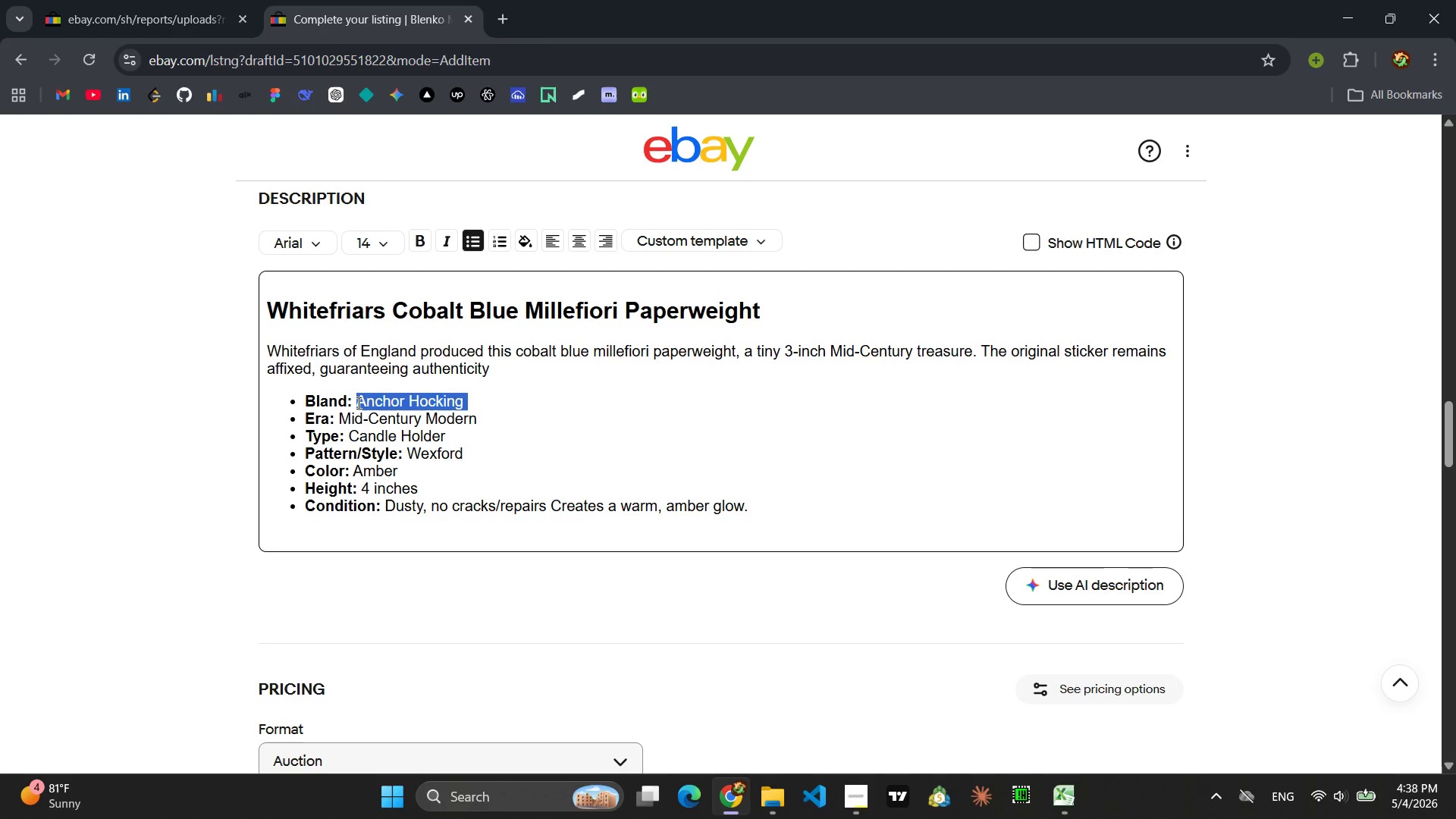 
type(Whitefriars (UK))
 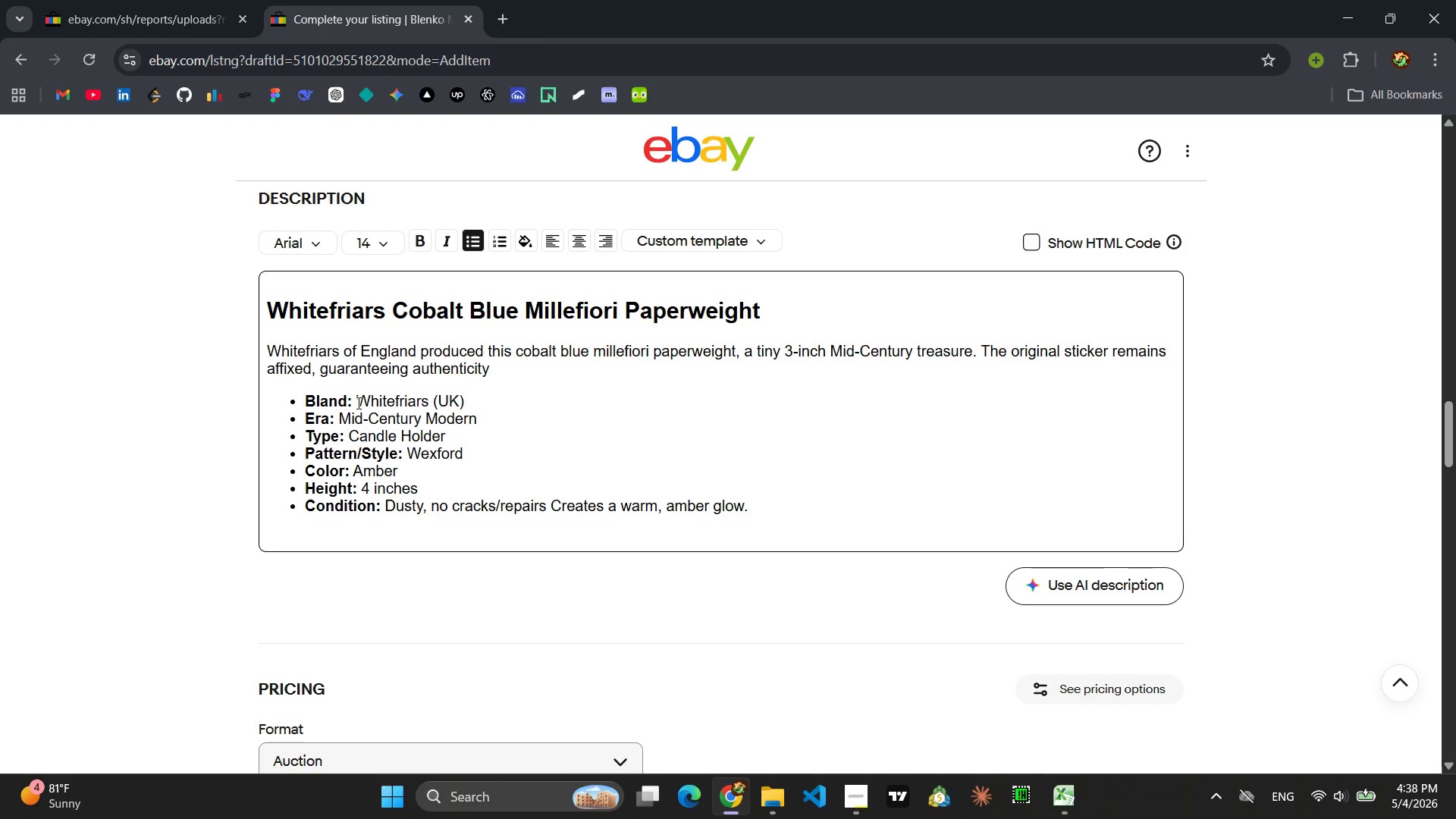 
wait(5.56)
 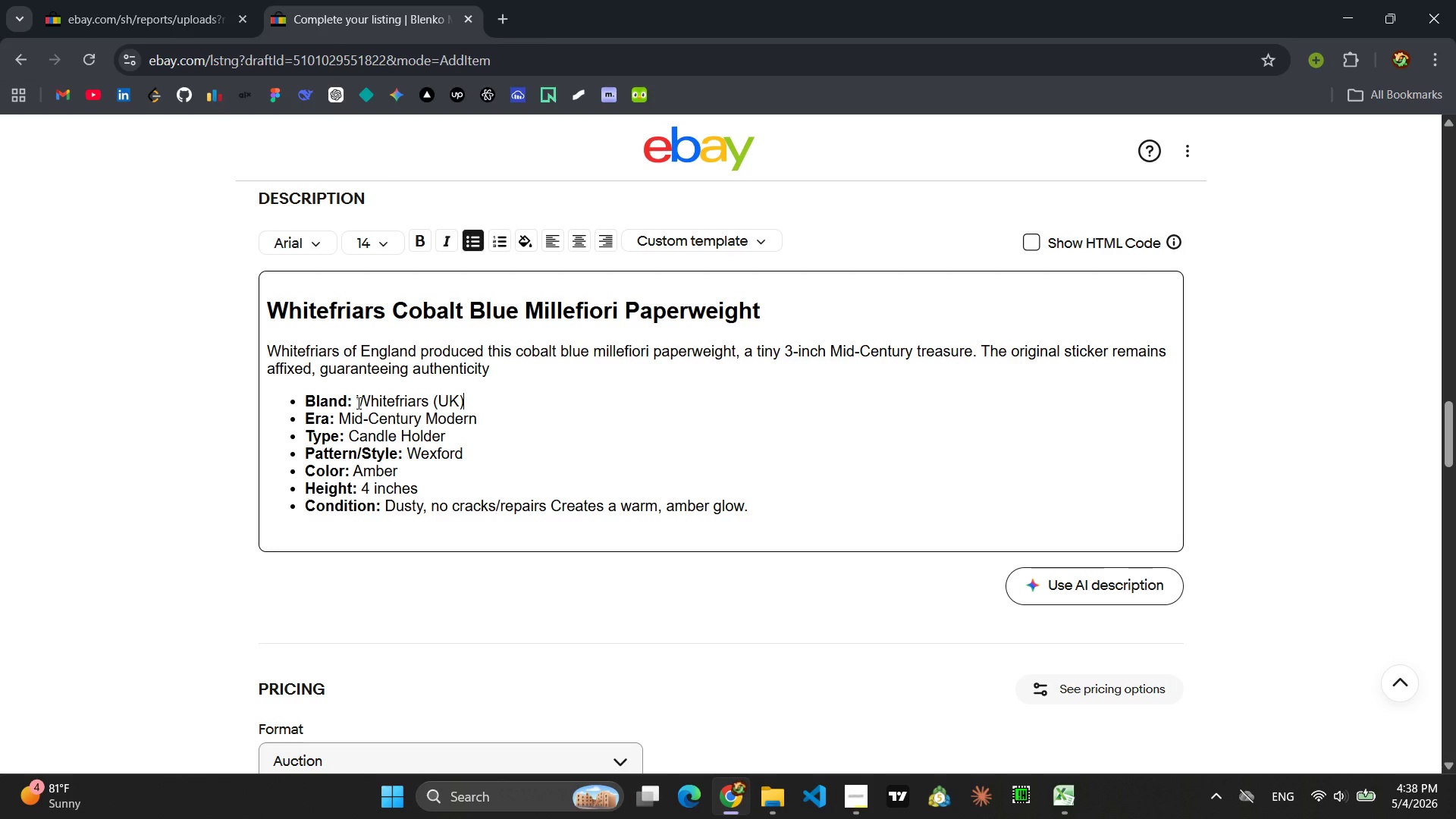 
left_click_drag(start_coordinate=[452, 432], to_coordinate=[350, 442])
 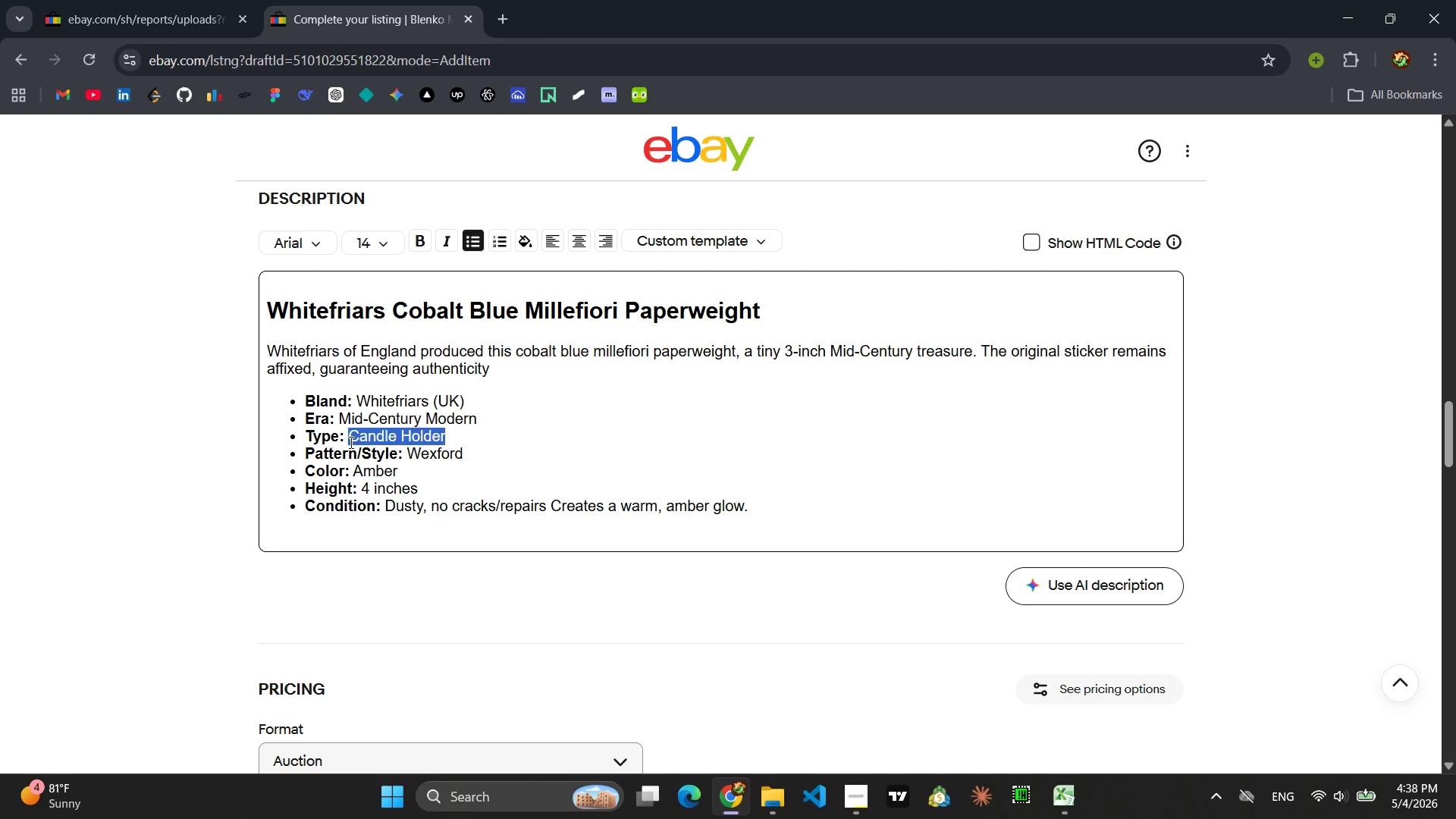 
type(Paperweight)
 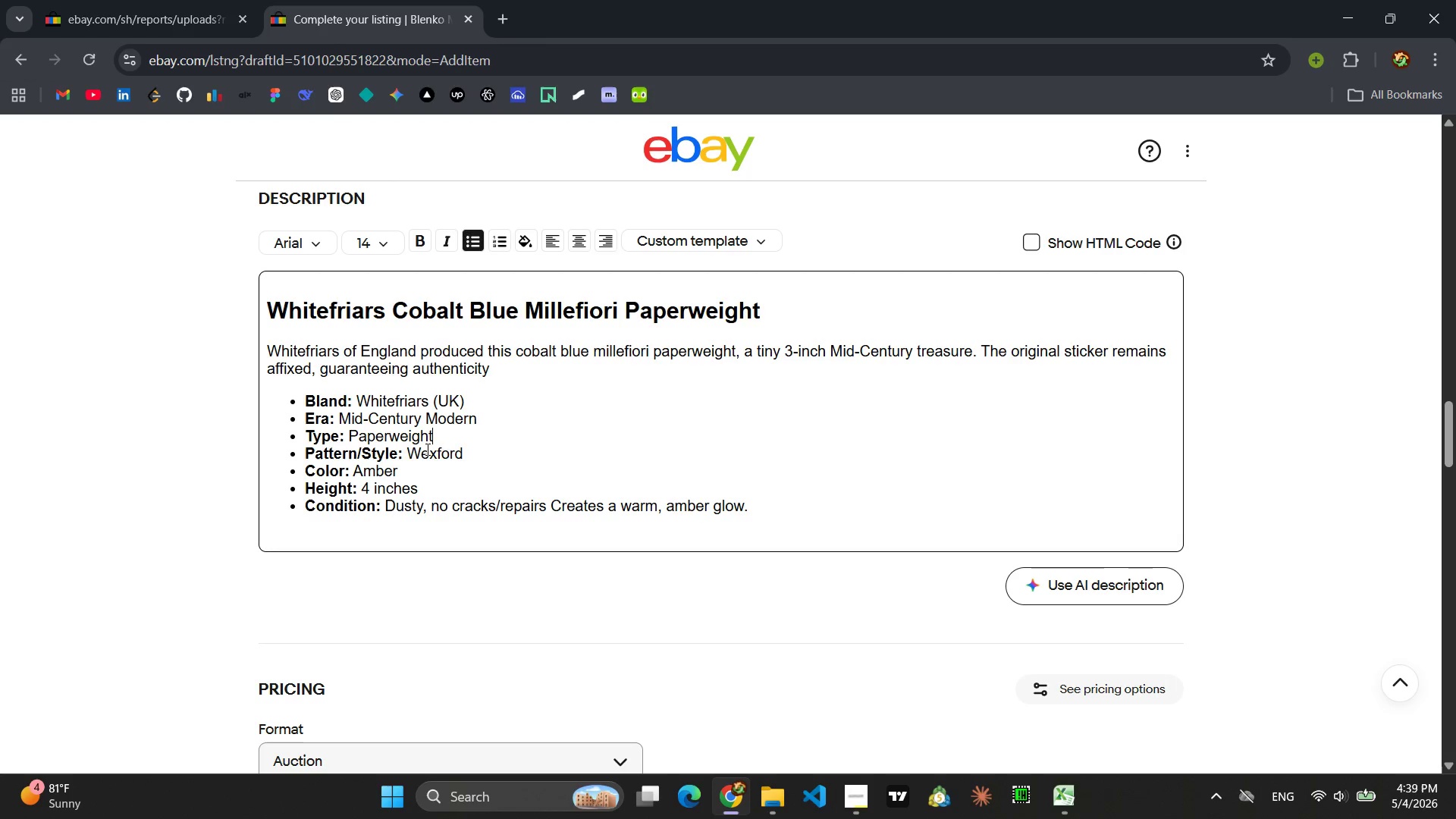 
left_click_drag(start_coordinate=[463, 451], to_coordinate=[411, 453])
 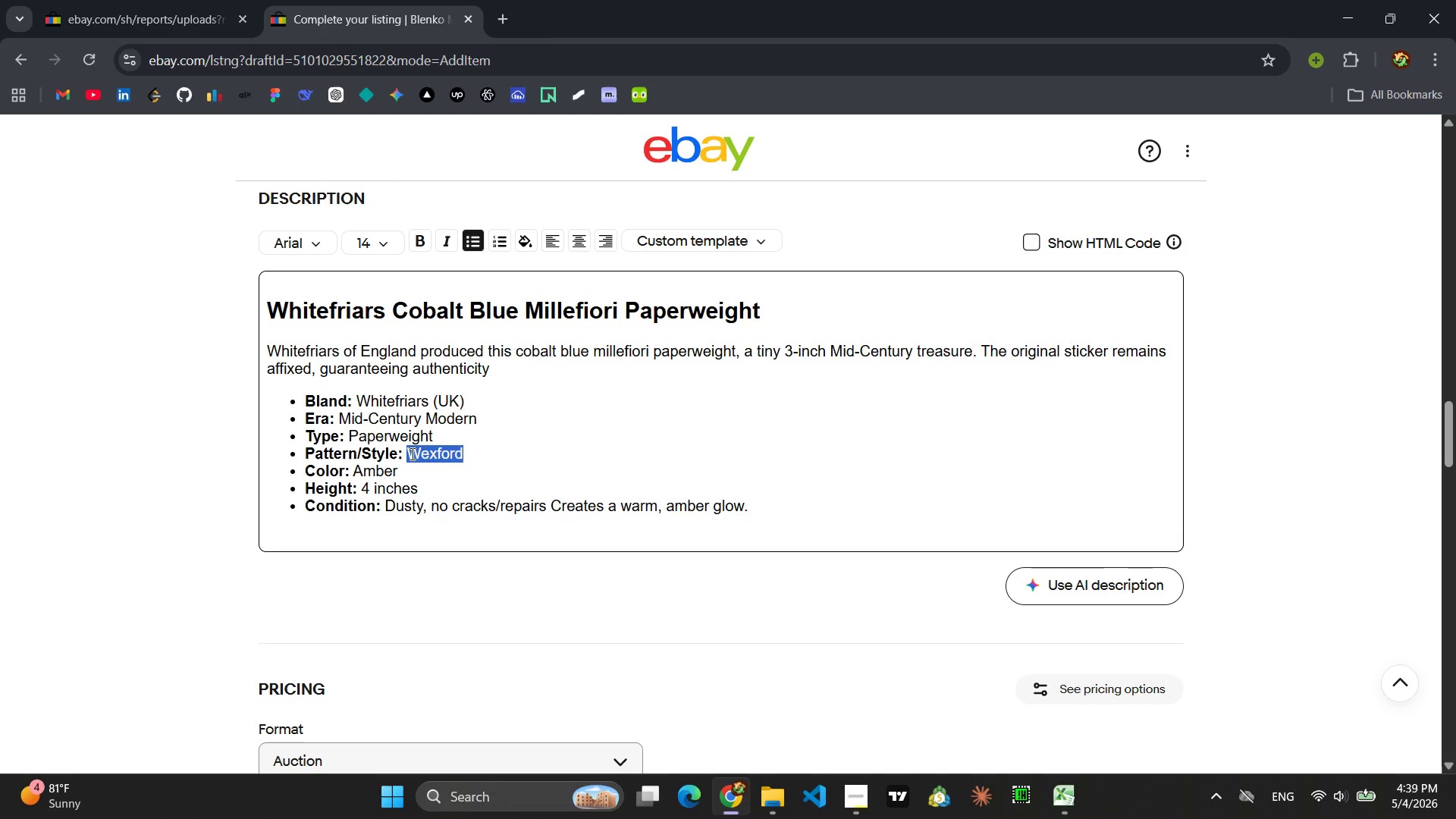 
type(Millefiori)
 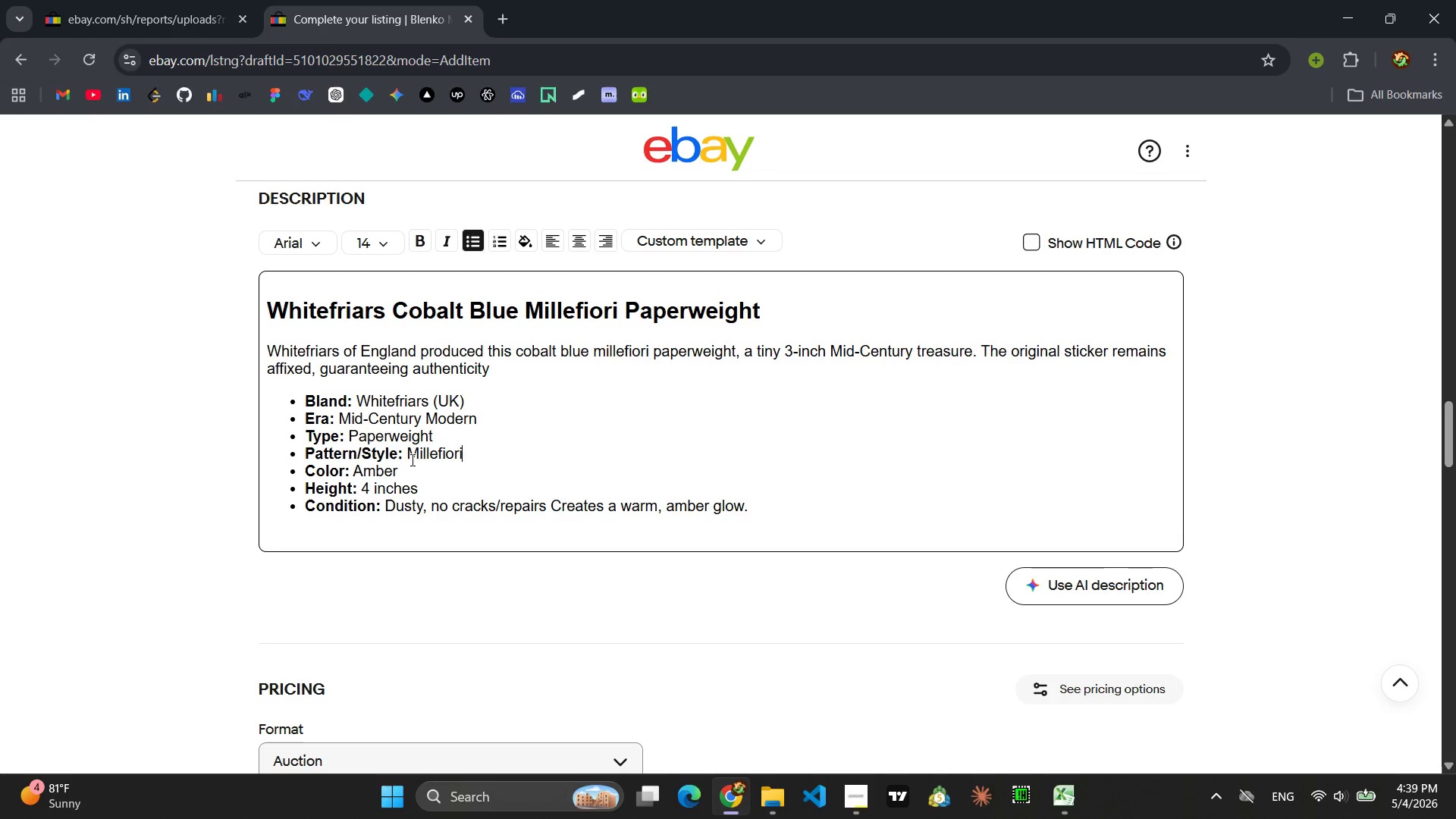 
left_click_drag(start_coordinate=[397, 475], to_coordinate=[356, 475])
 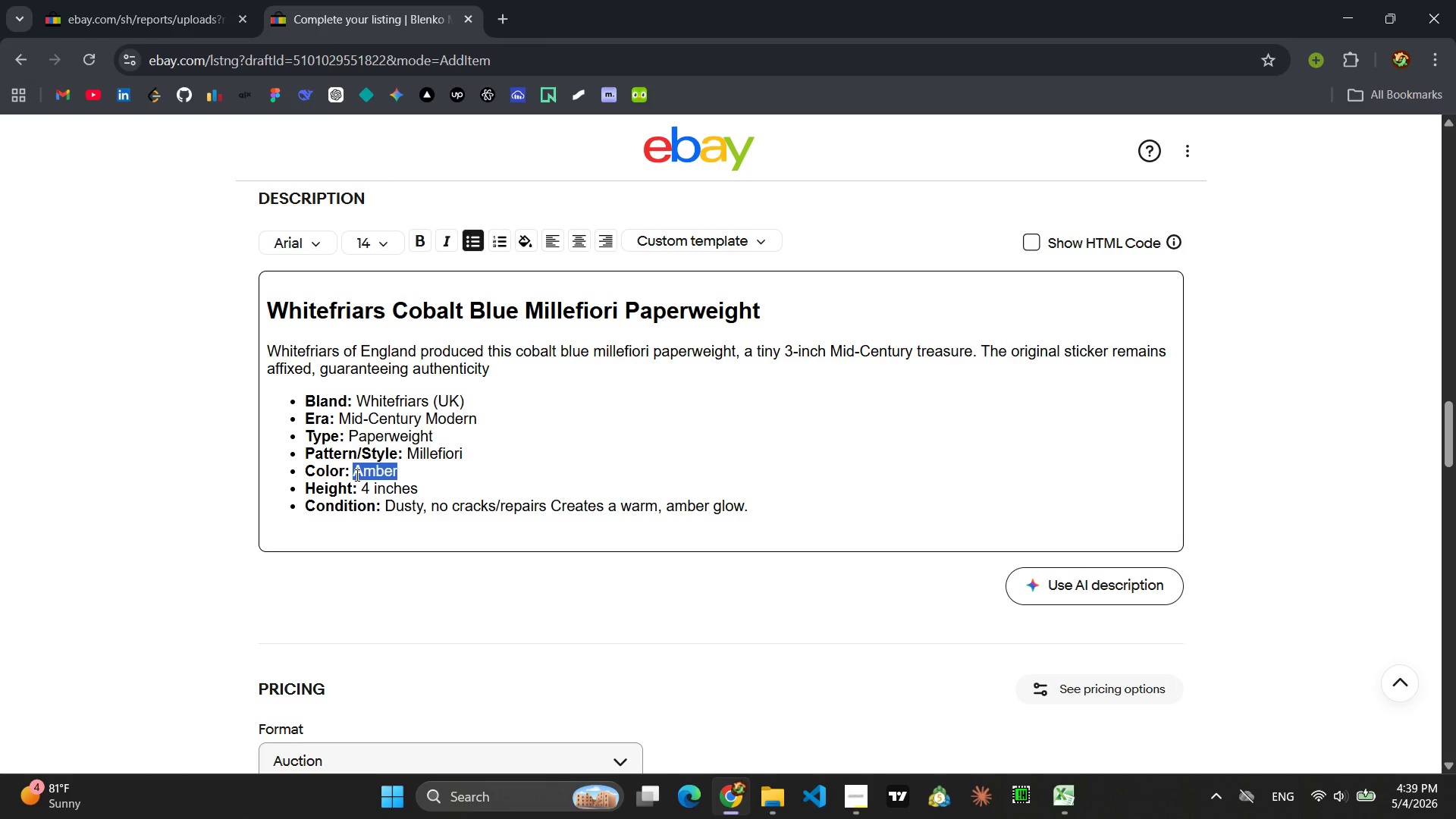 
type(Cobalt Blue)
 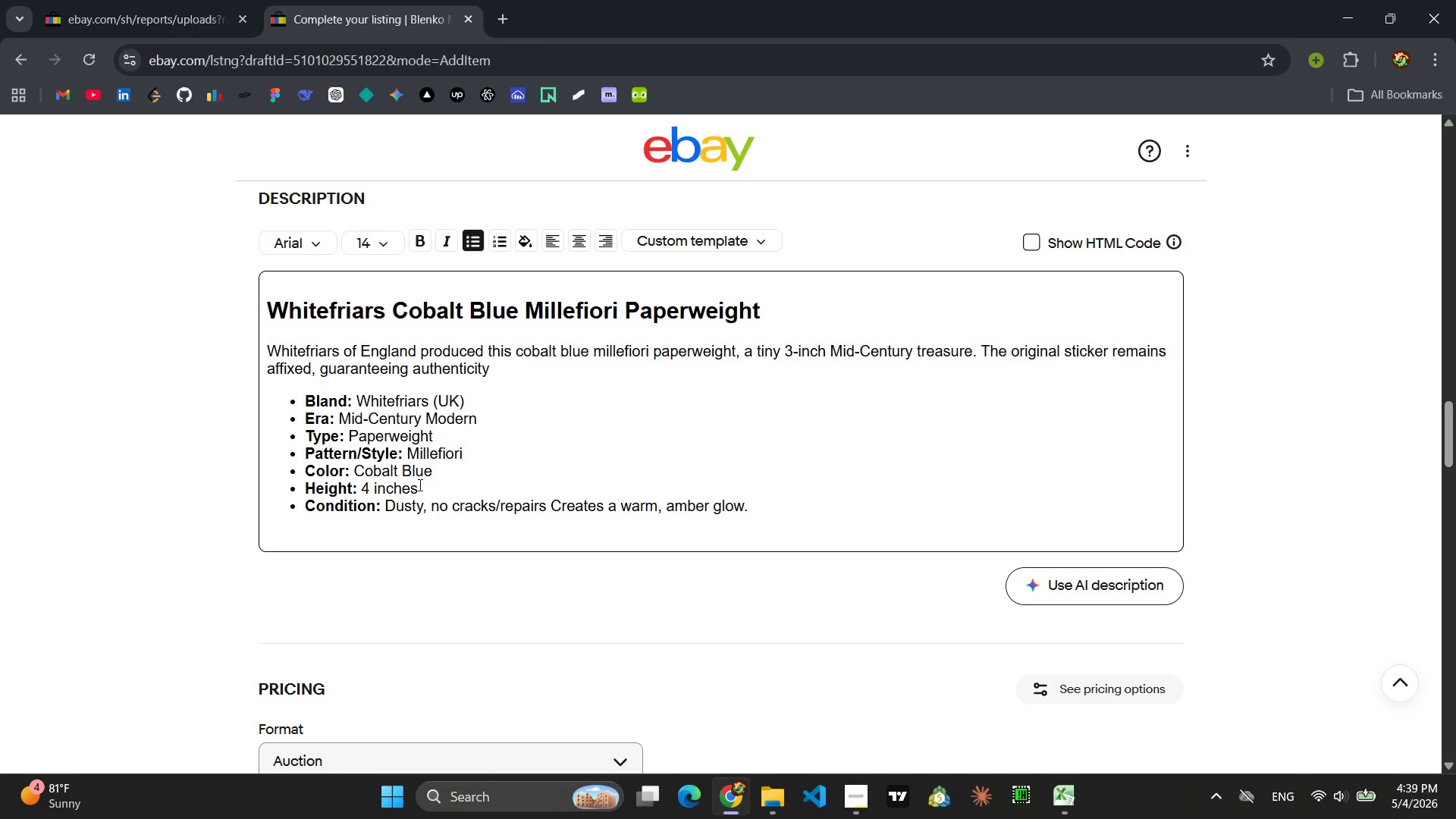 
left_click_drag(start_coordinate=[421, 485], to_coordinate=[365, 488])
 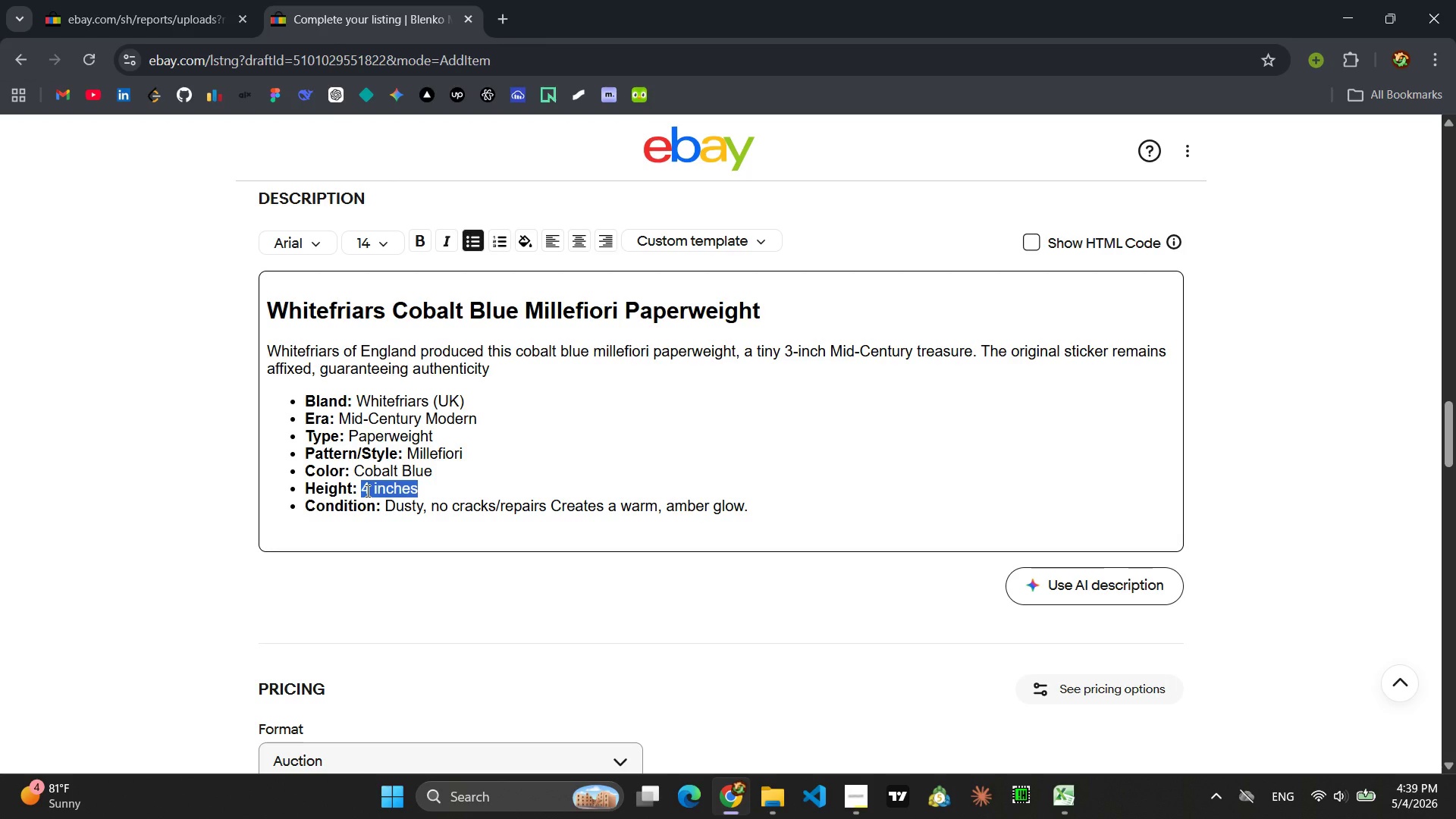 
left_click([366, 491])
 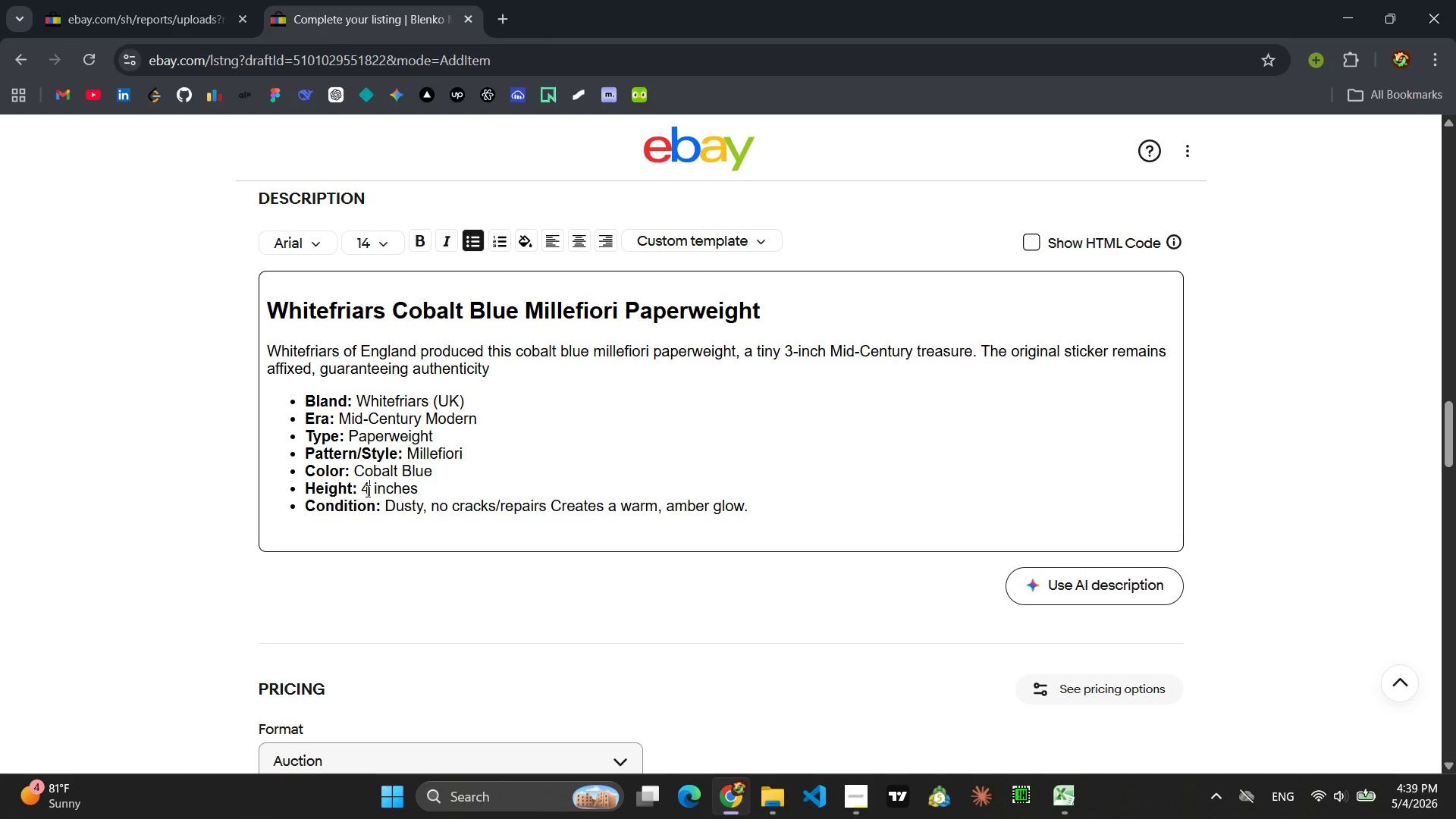 
left_click_drag(start_coordinate=[366, 491], to_coordinate=[359, 491])
 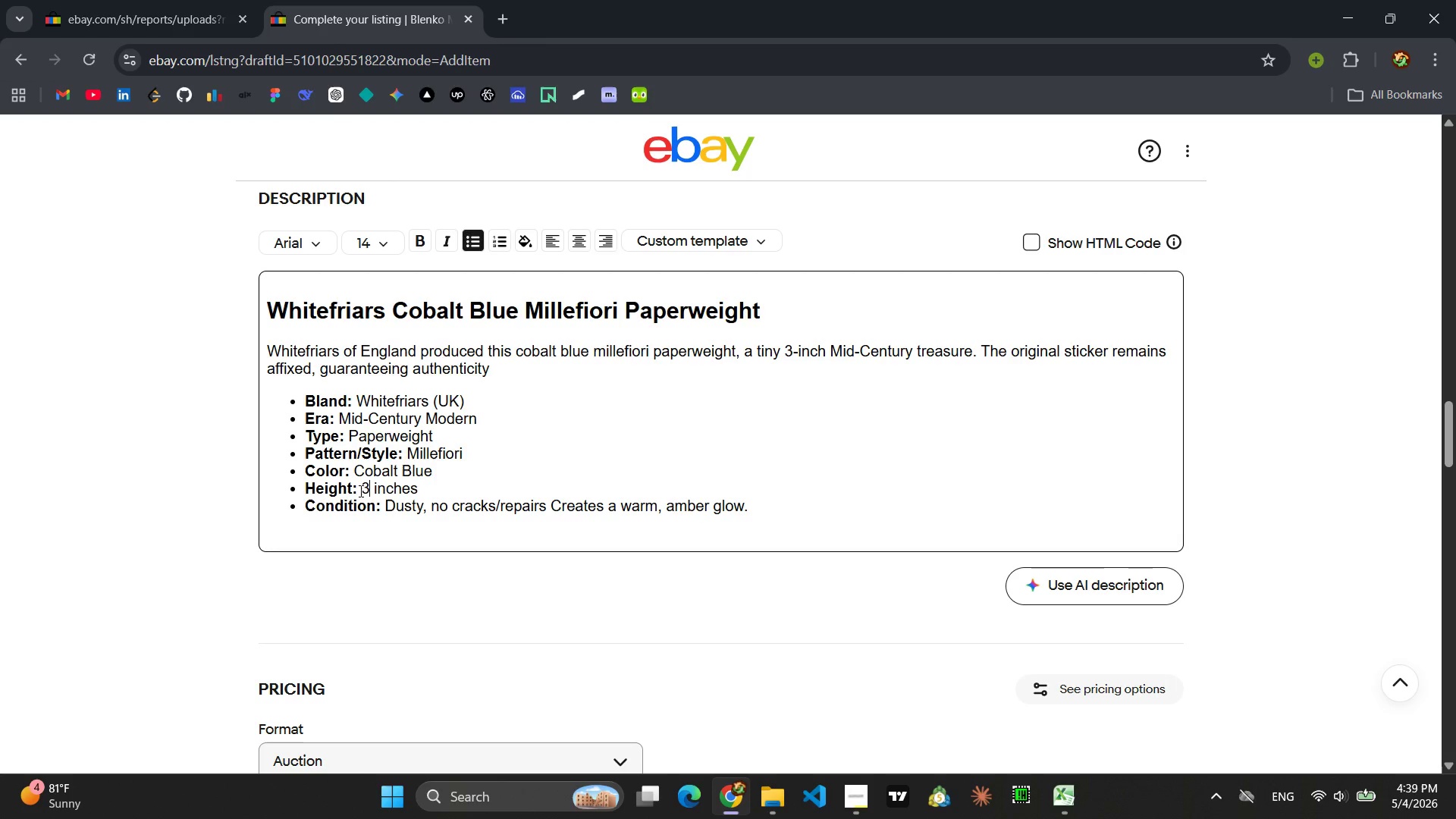 
key(3)
 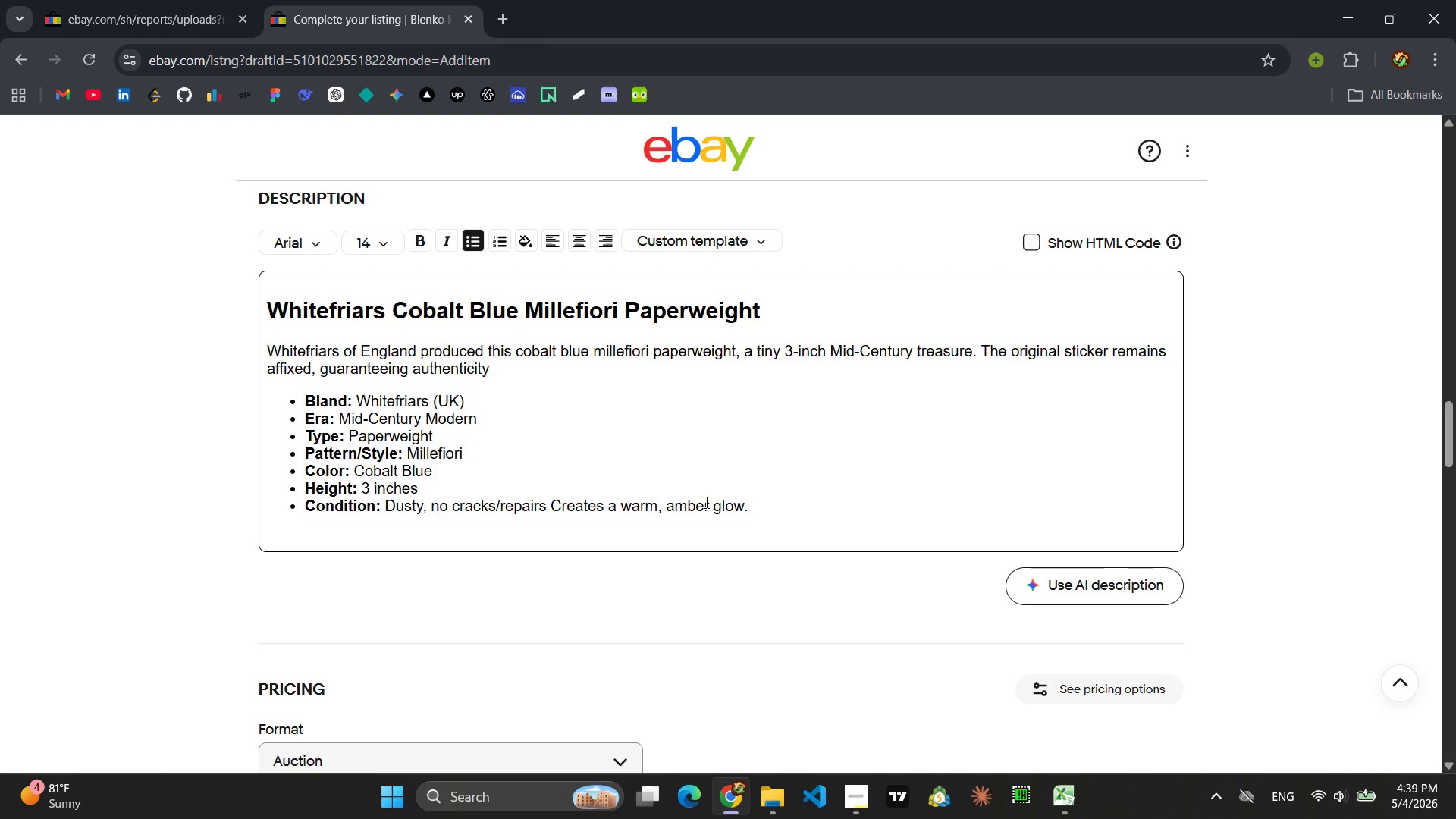 
left_click_drag(start_coordinate=[755, 507], to_coordinate=[386, 510])
 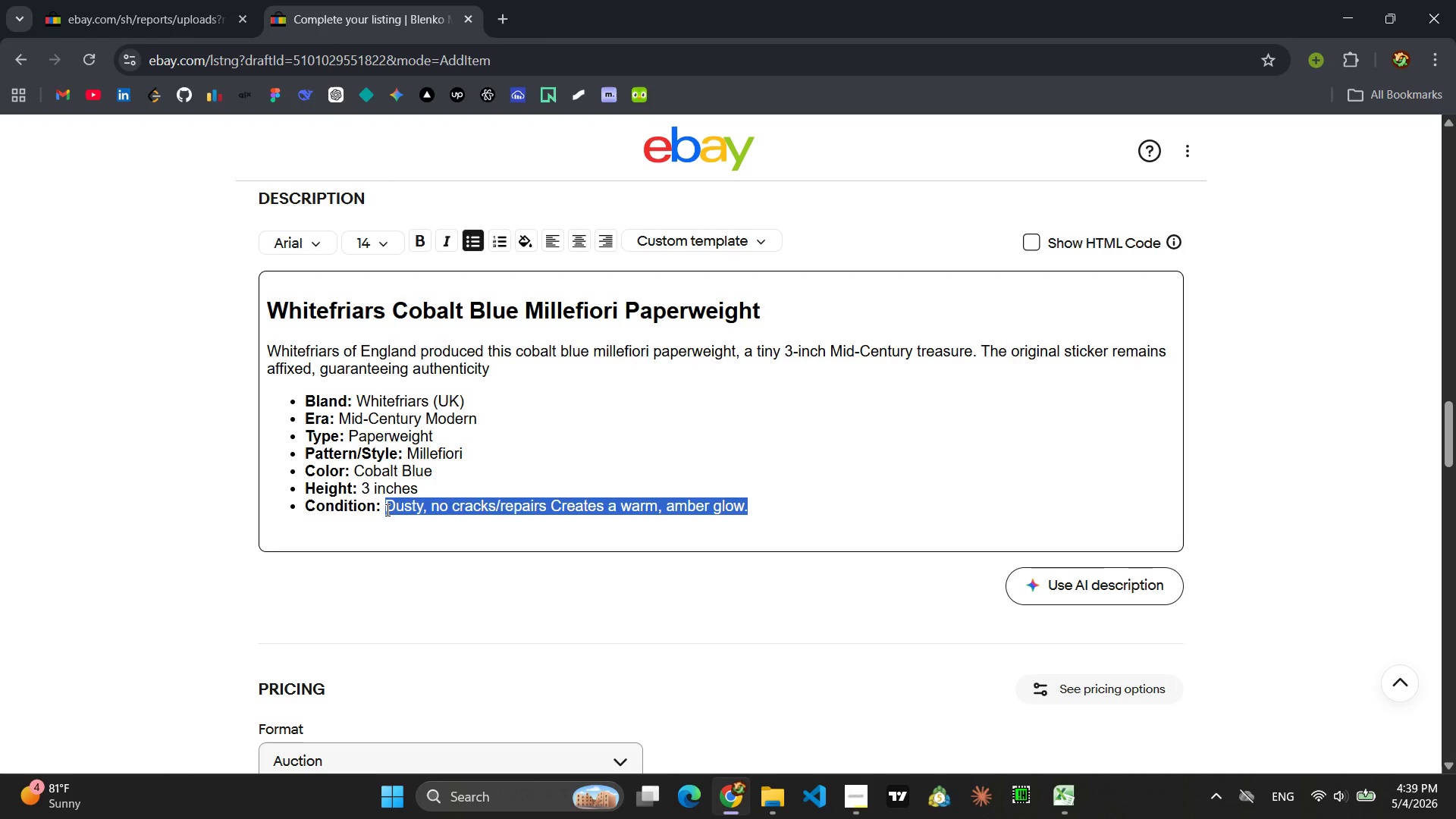 
type(Origign)
key(Backspace)
key(Backspace)
type(nal St)
key(Backspace)
key(Backspace)
type(stickerm e)
key(Backspace)
key(Backspace)
key(Backspace)
type(, excellent a)
key(Backspace)
type(A miniature work of art )
key(Backspace)
type(.)
 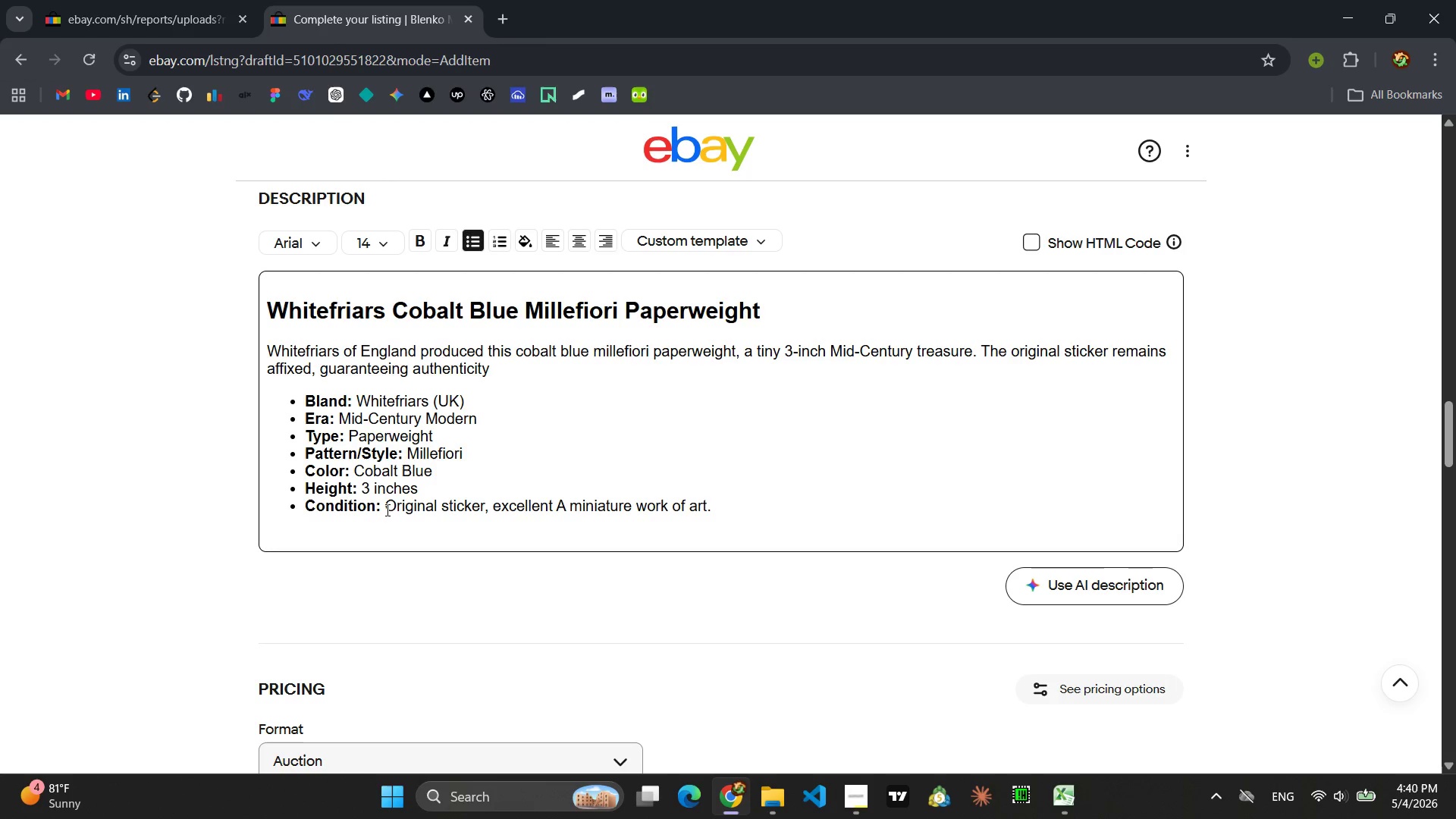 
left_click([1031, 244])
 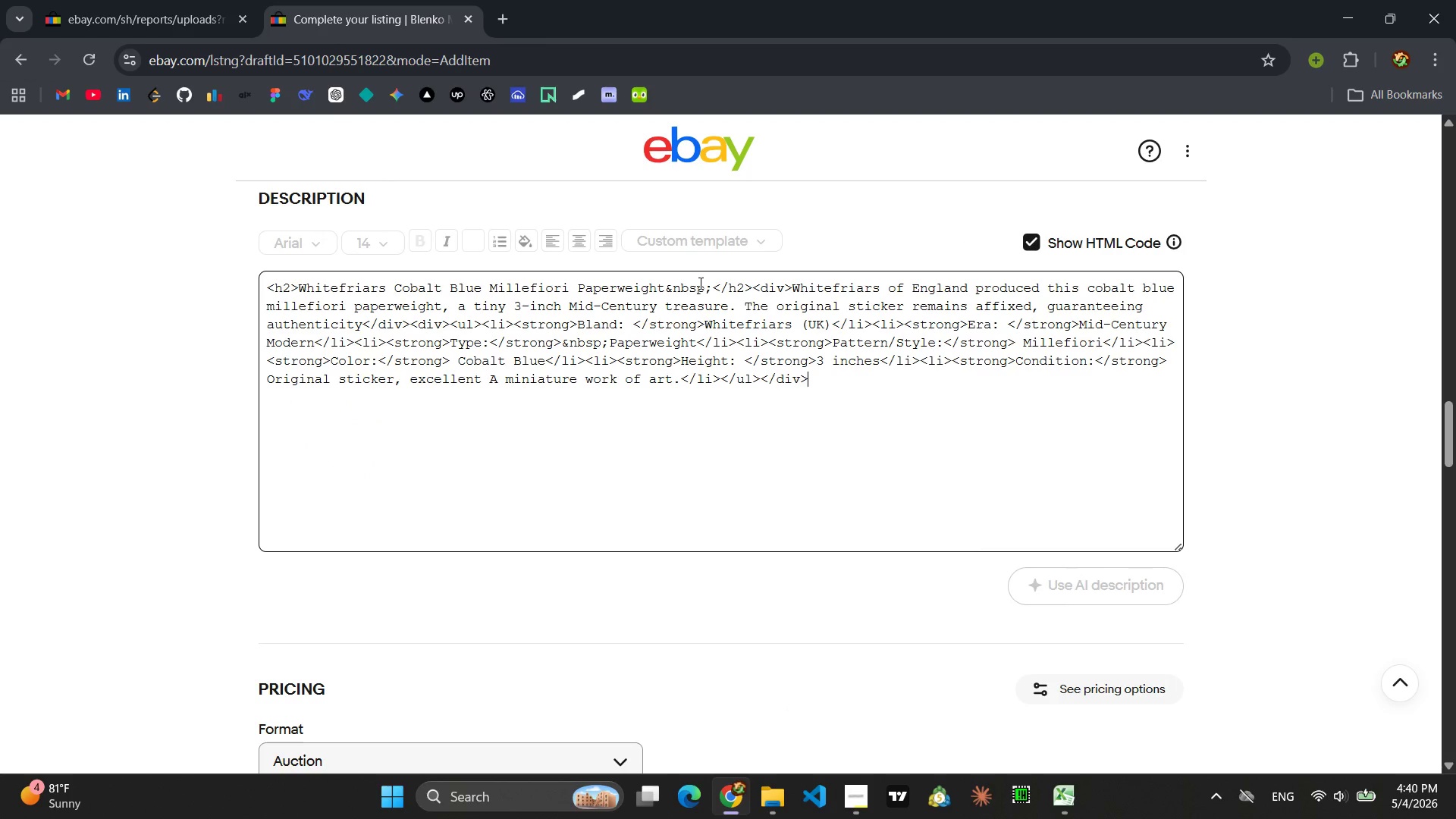 
left_click([682, 284])
 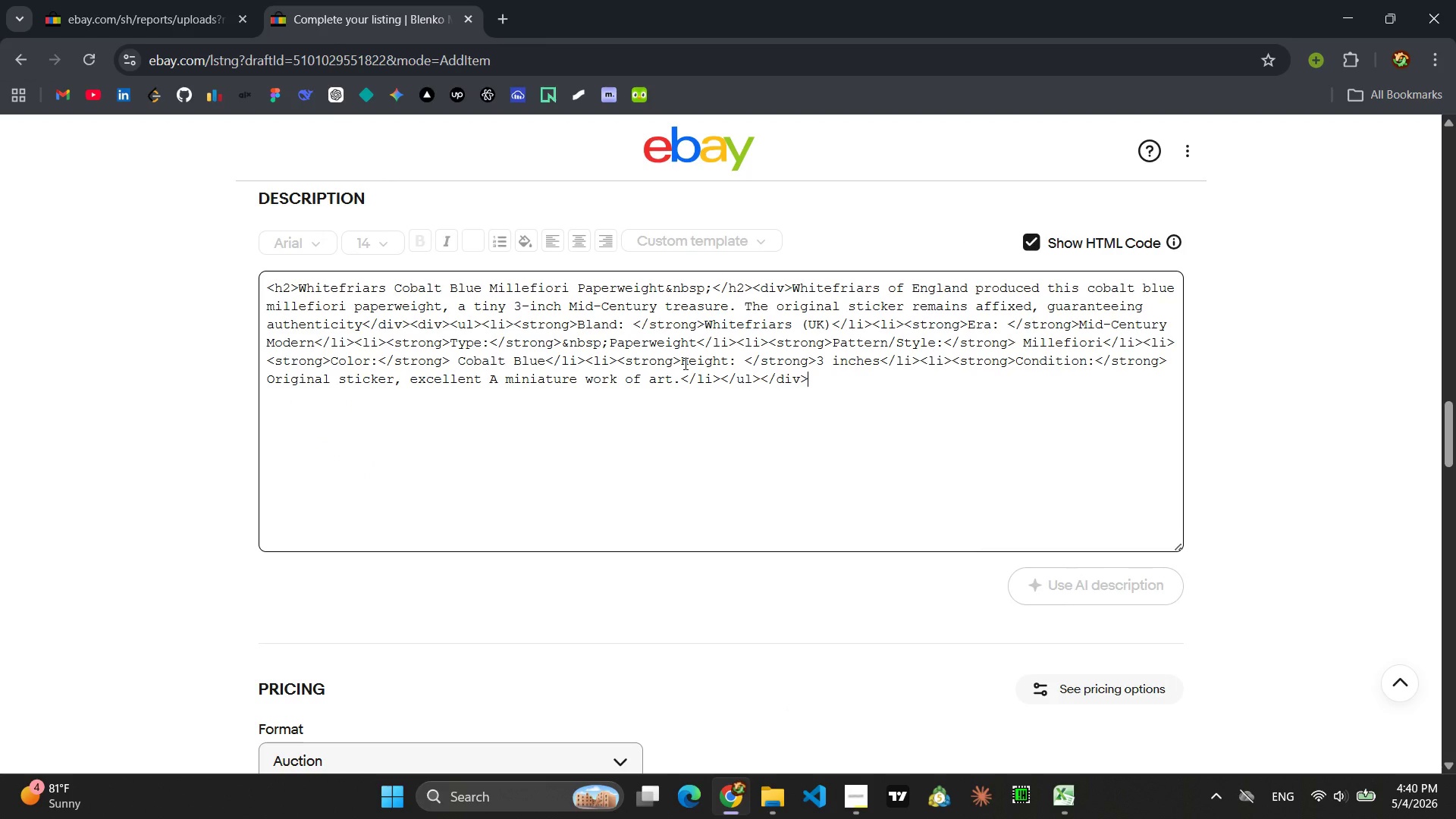 
key(Control+A)
 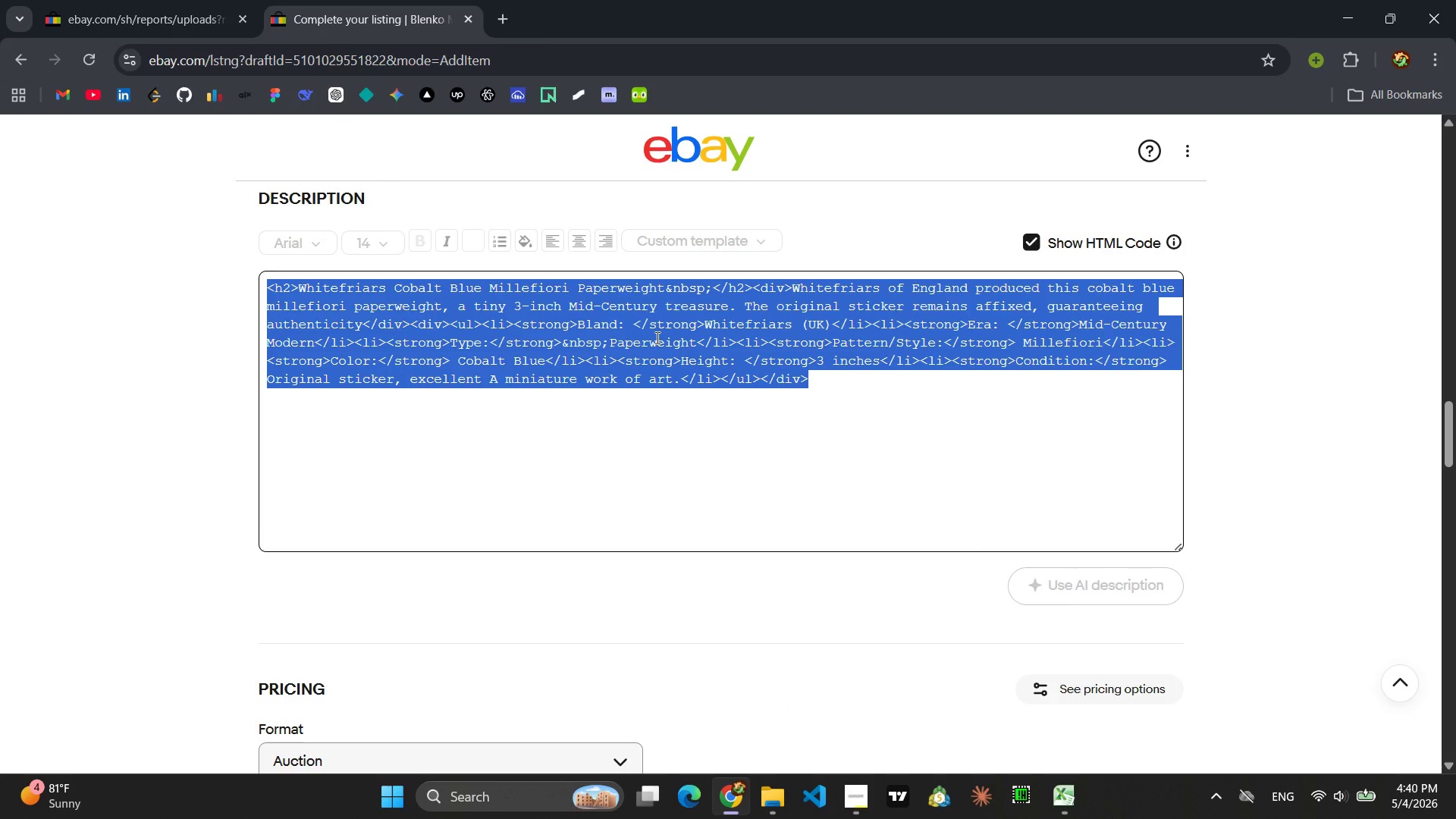 
key(Control+C)
 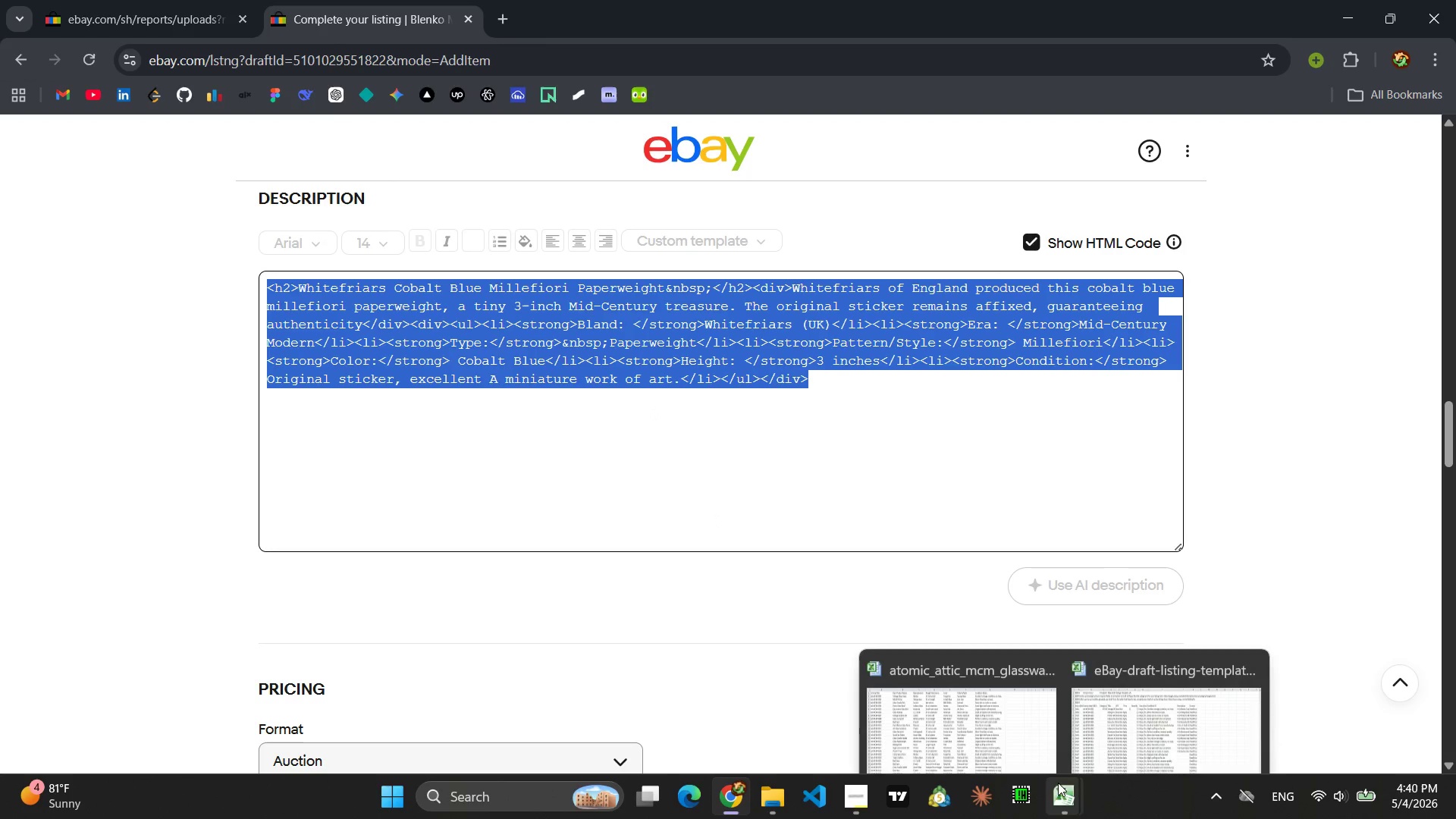 
left_click([1123, 725])
 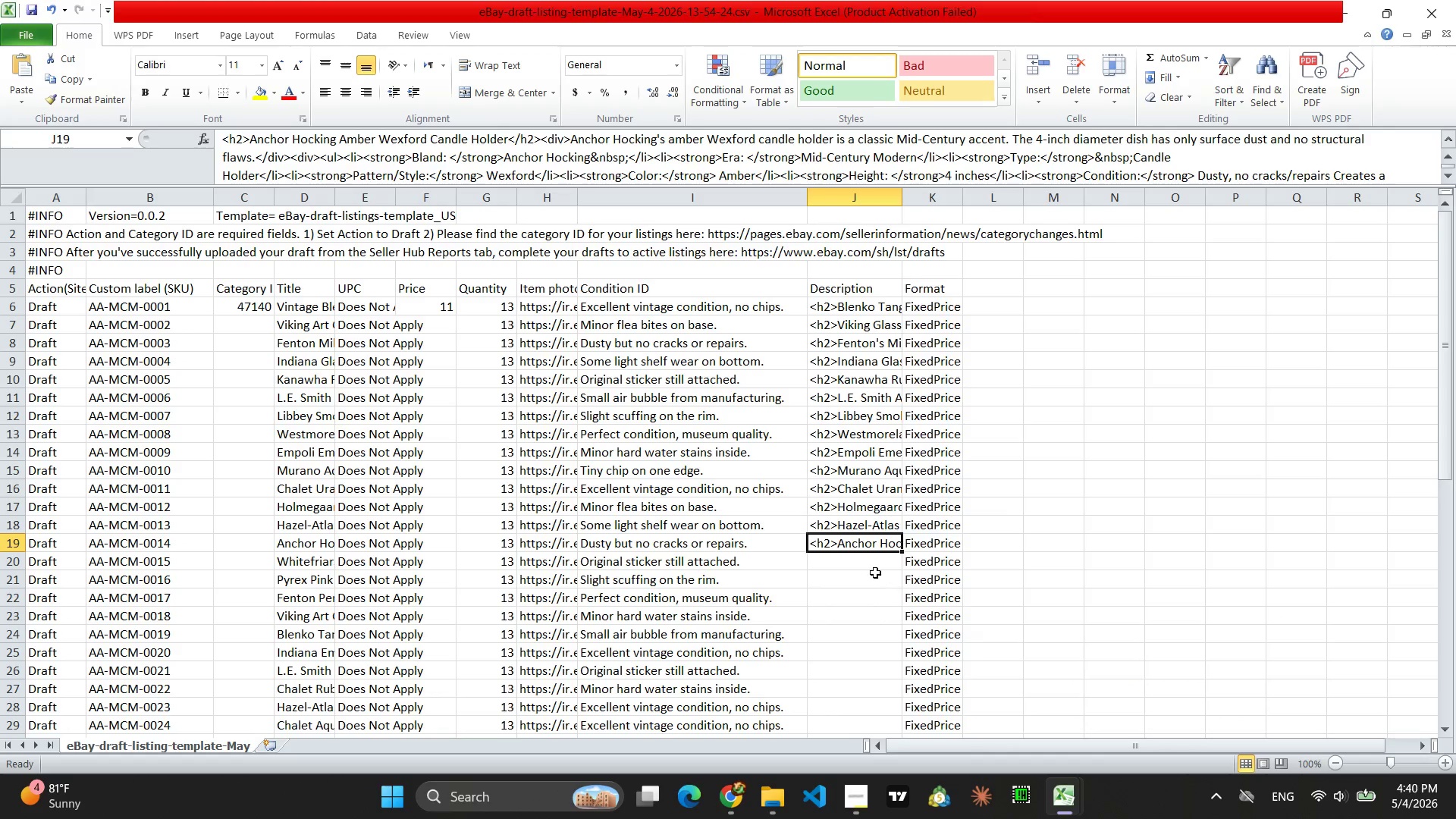 
left_click([864, 569])
 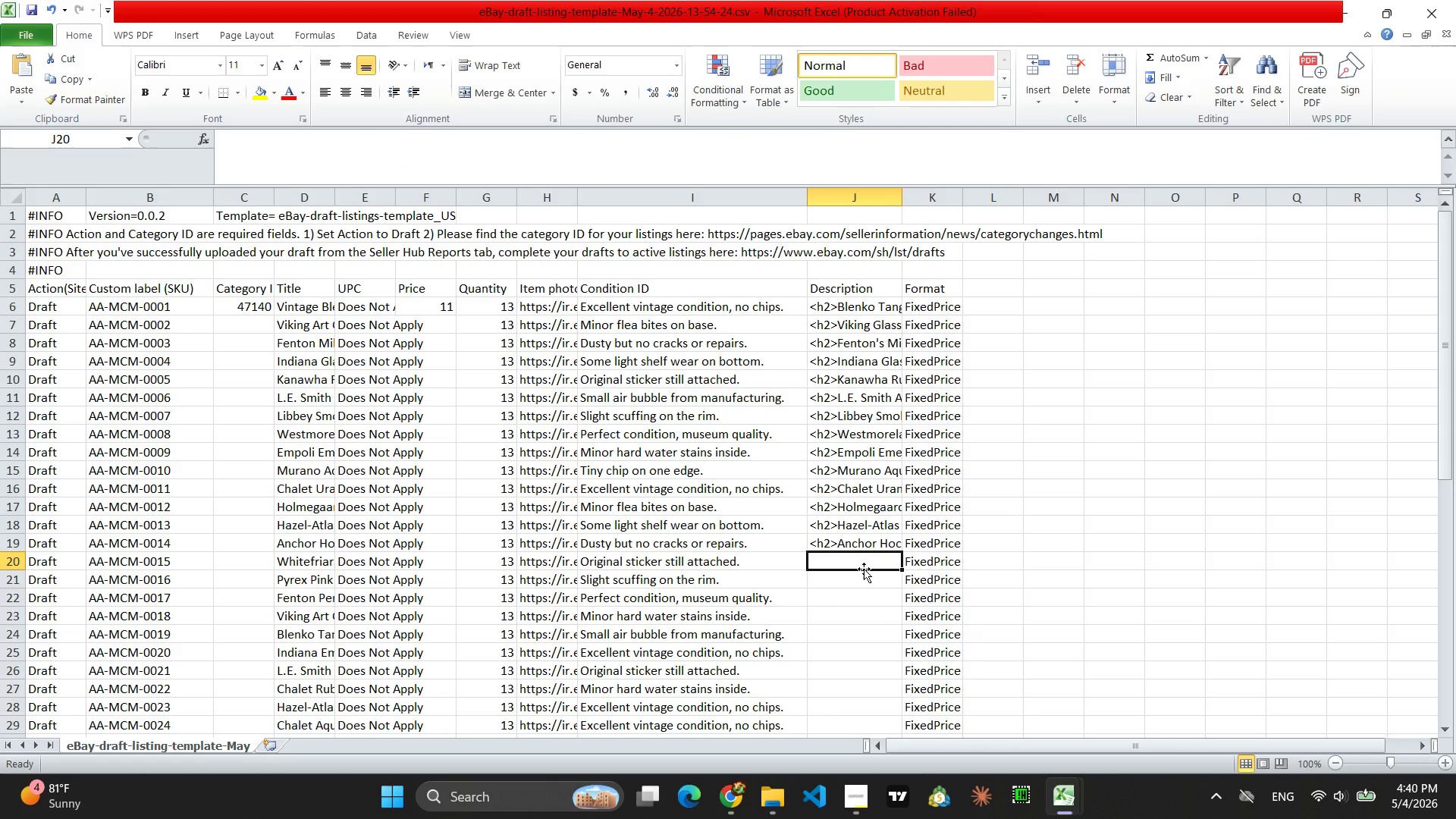 
key(Control+V)
 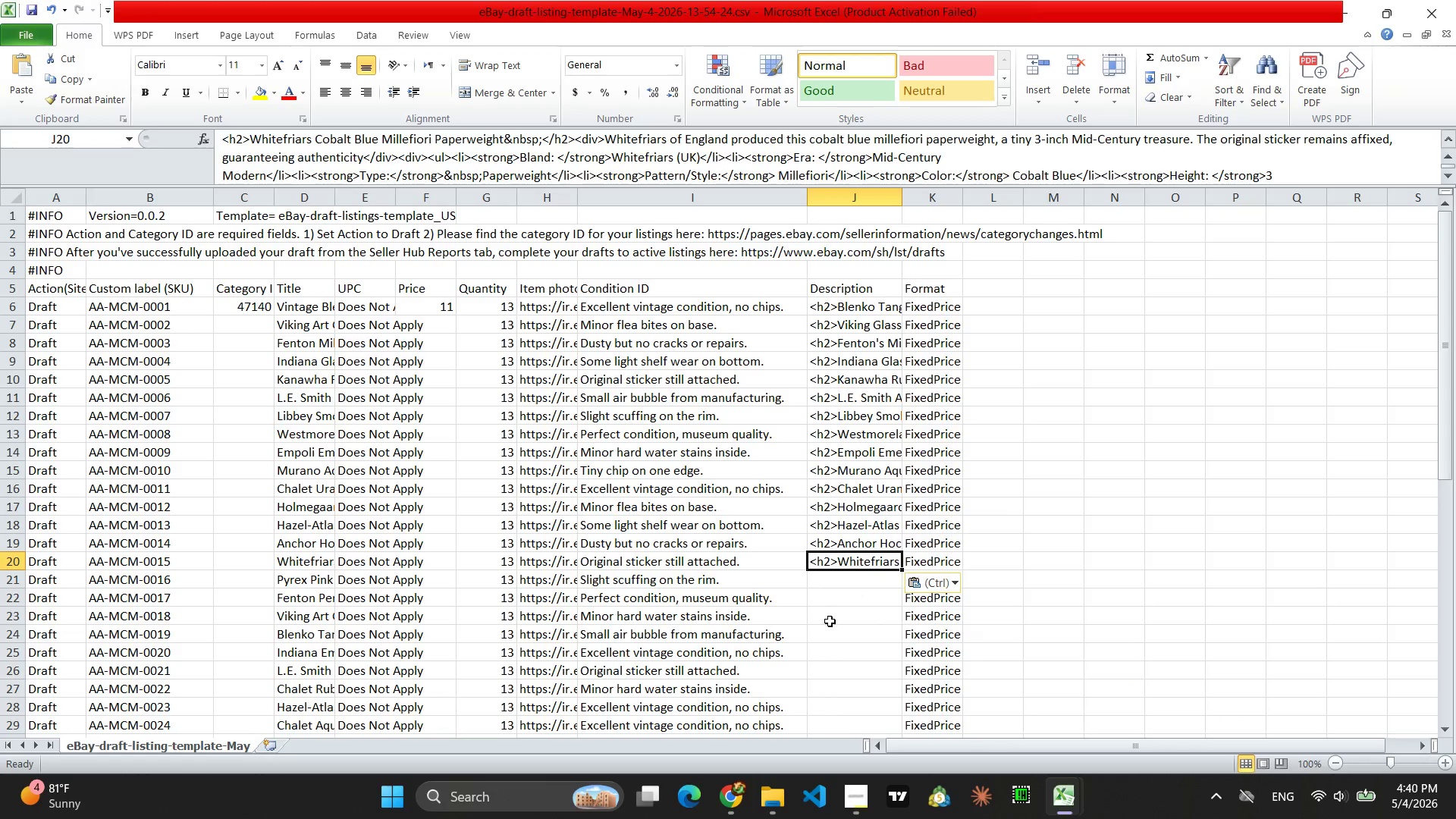 
left_click([735, 812])
 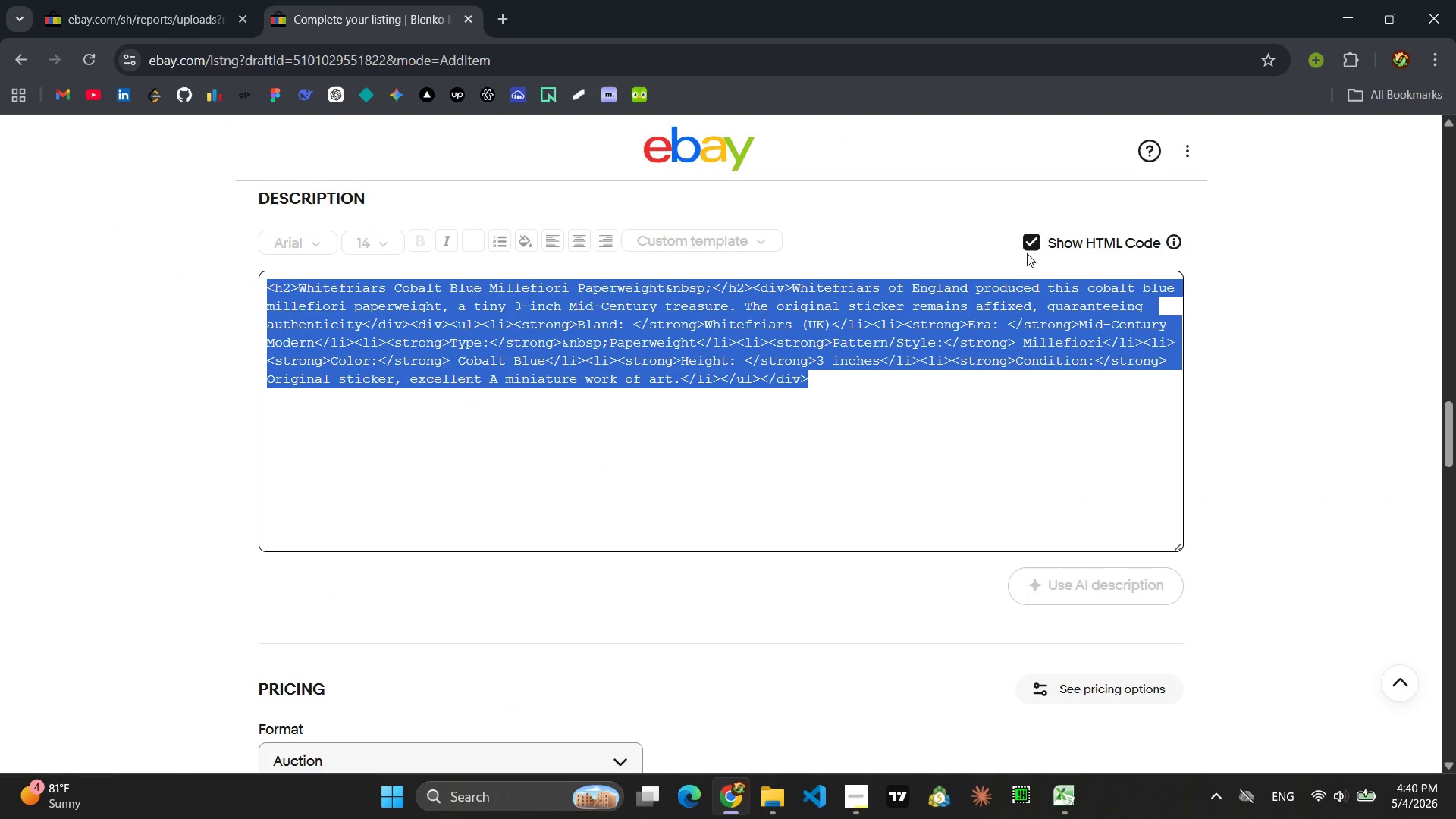 
left_click([1031, 245])
 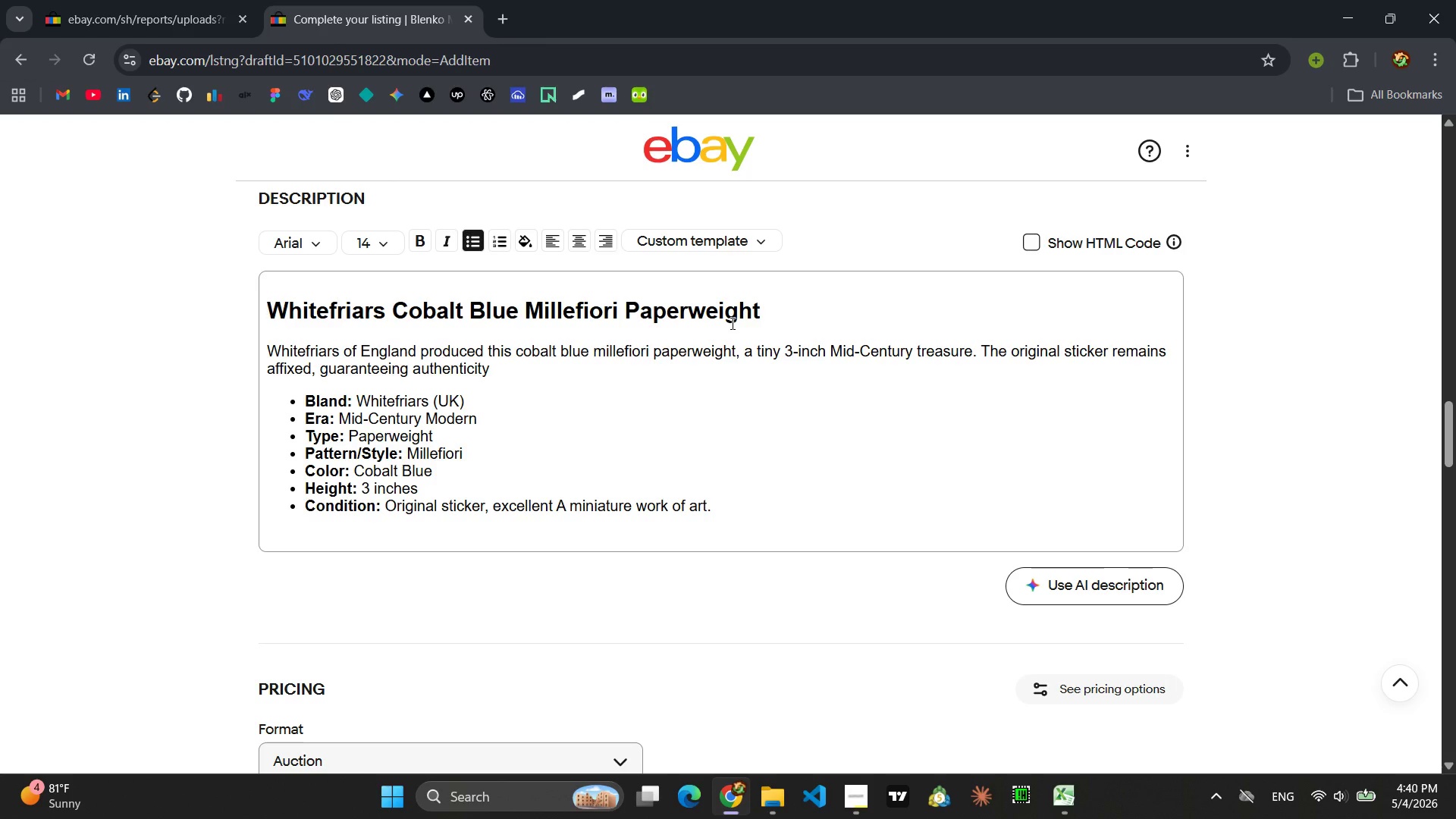 
wait(8.78)
 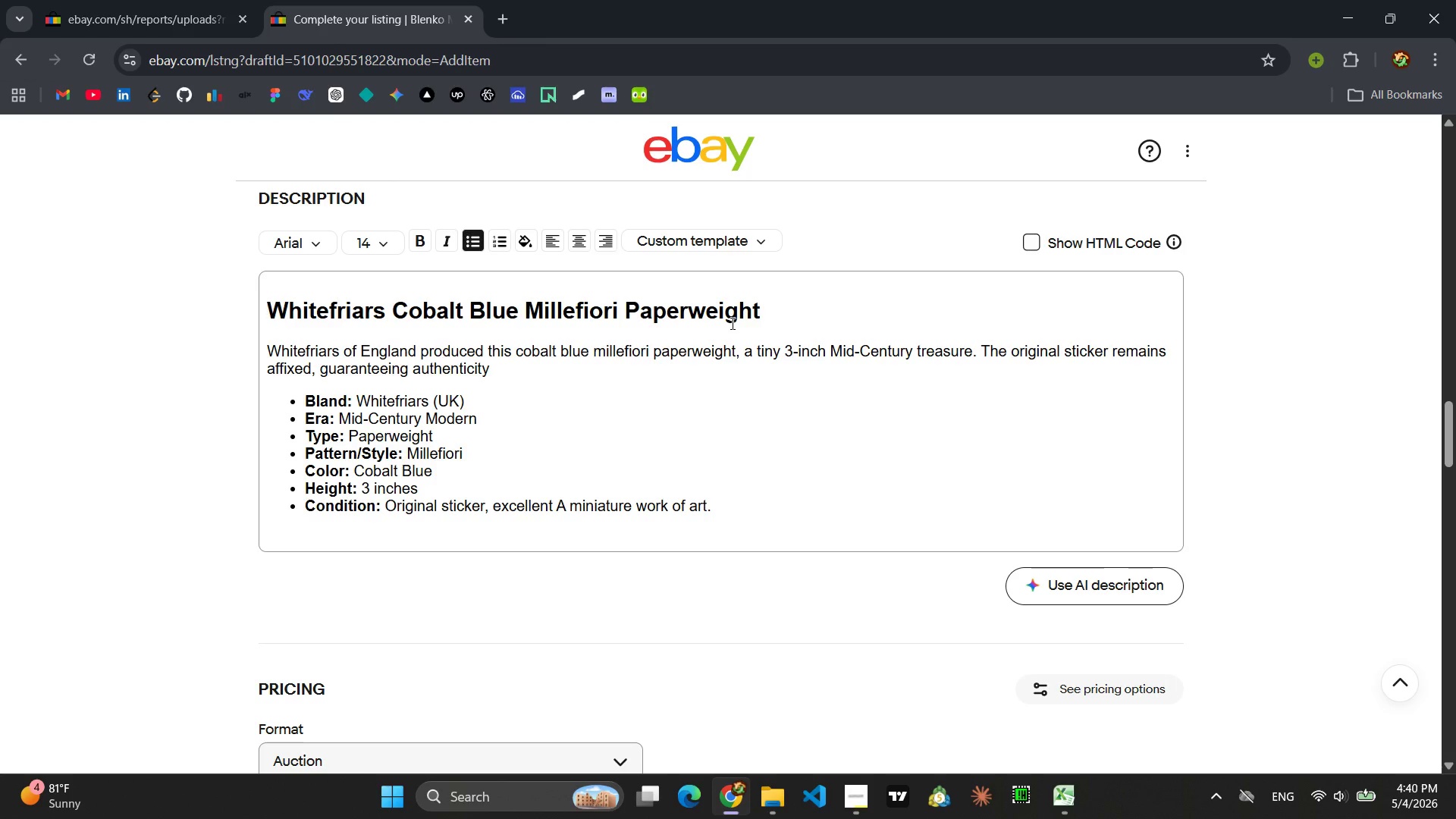 
left_click_drag(start_coordinate=[762, 309], to_coordinate=[275, 309])
 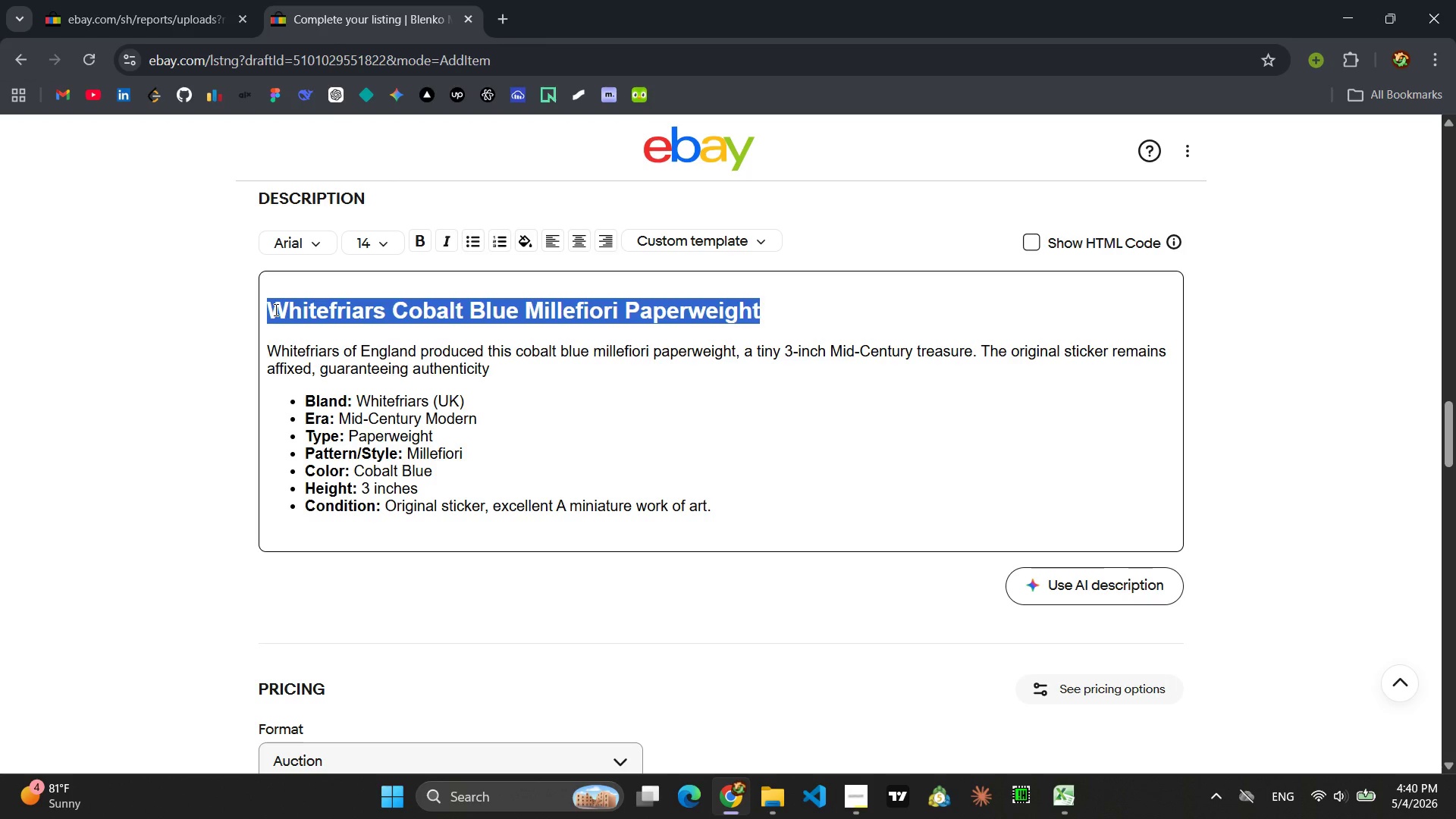 
type(Pyrex Pink Gooseerry Mixing )
 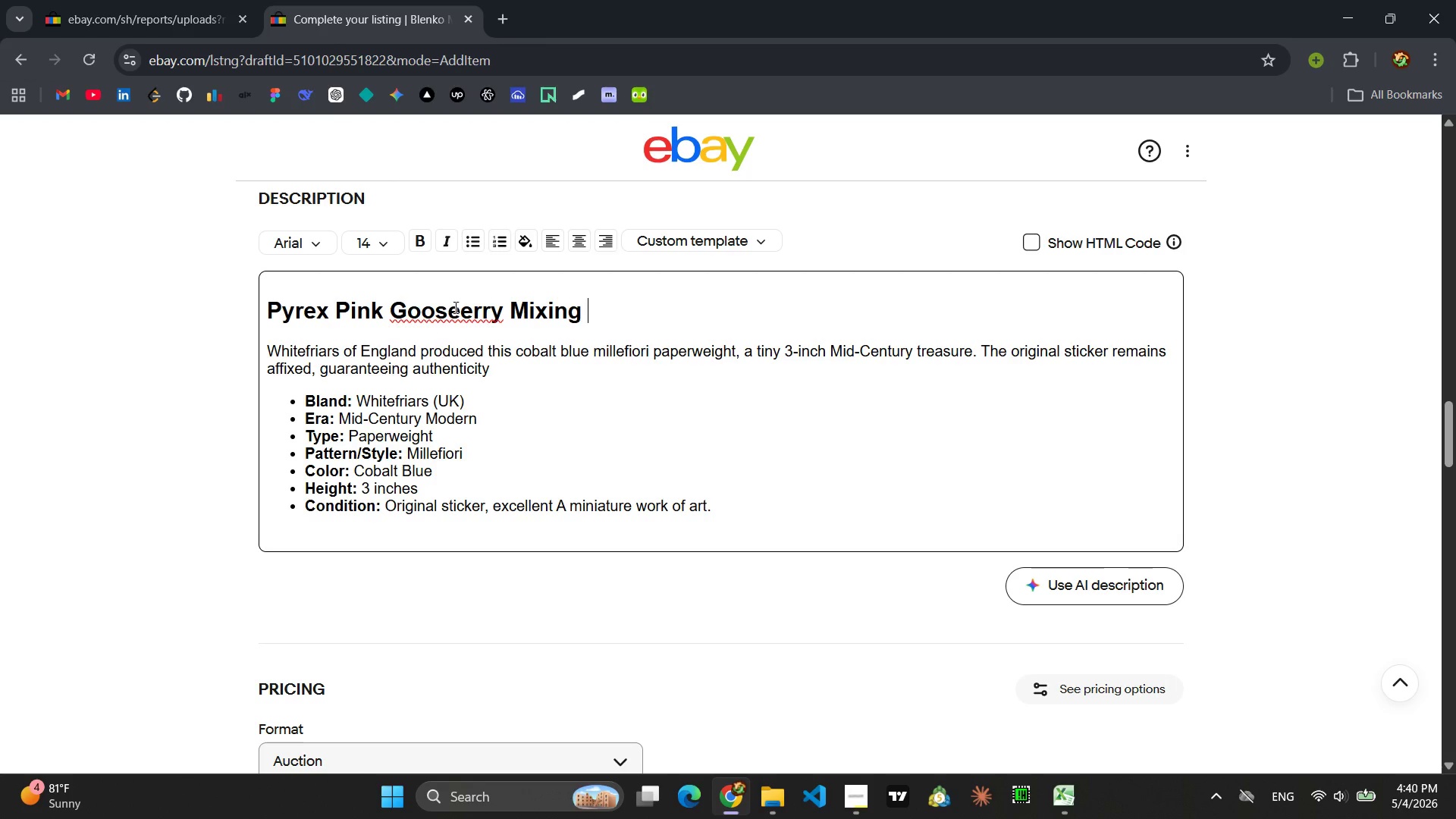 
left_click([465, 313])
 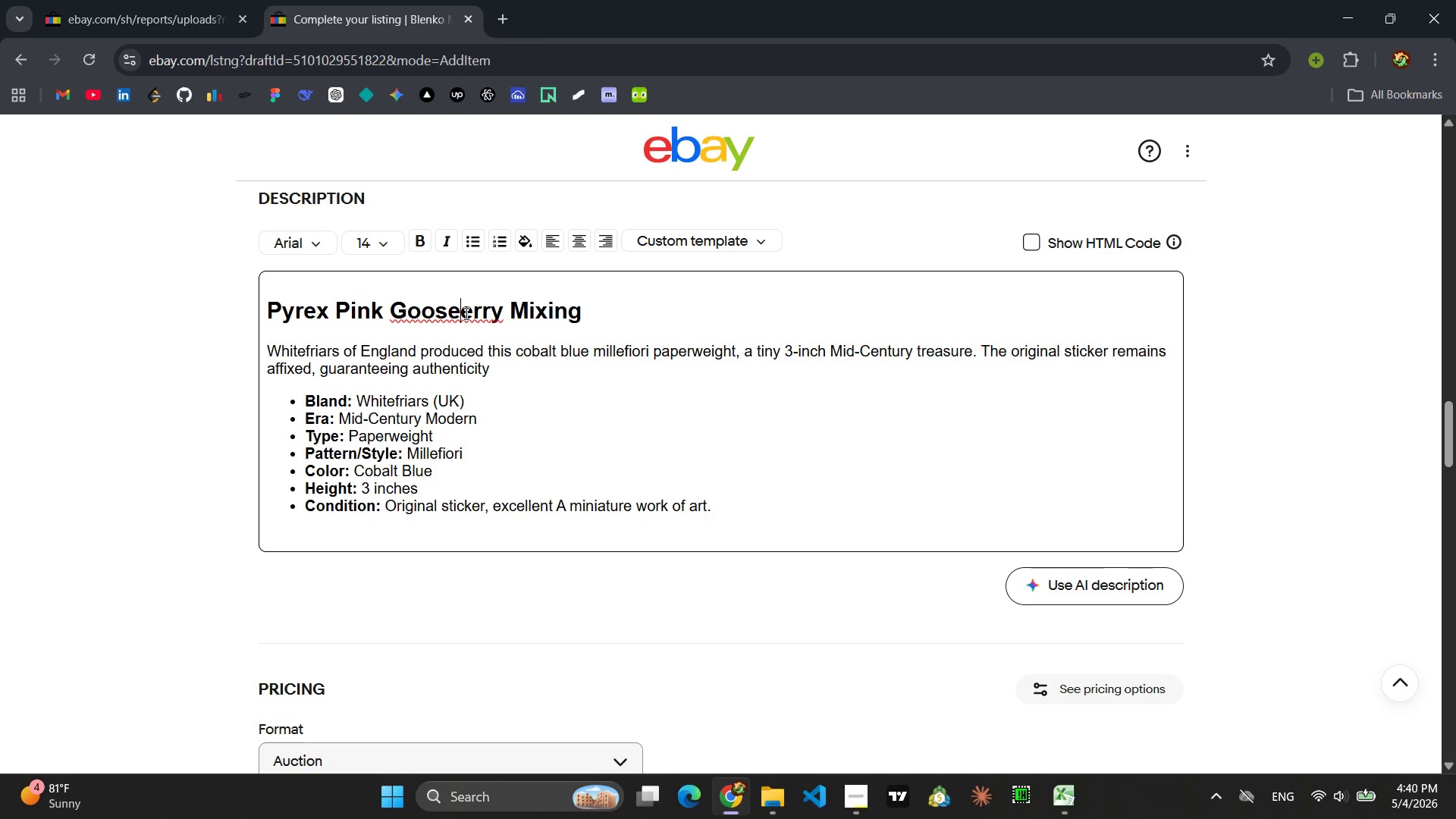 
key(Backspace)
 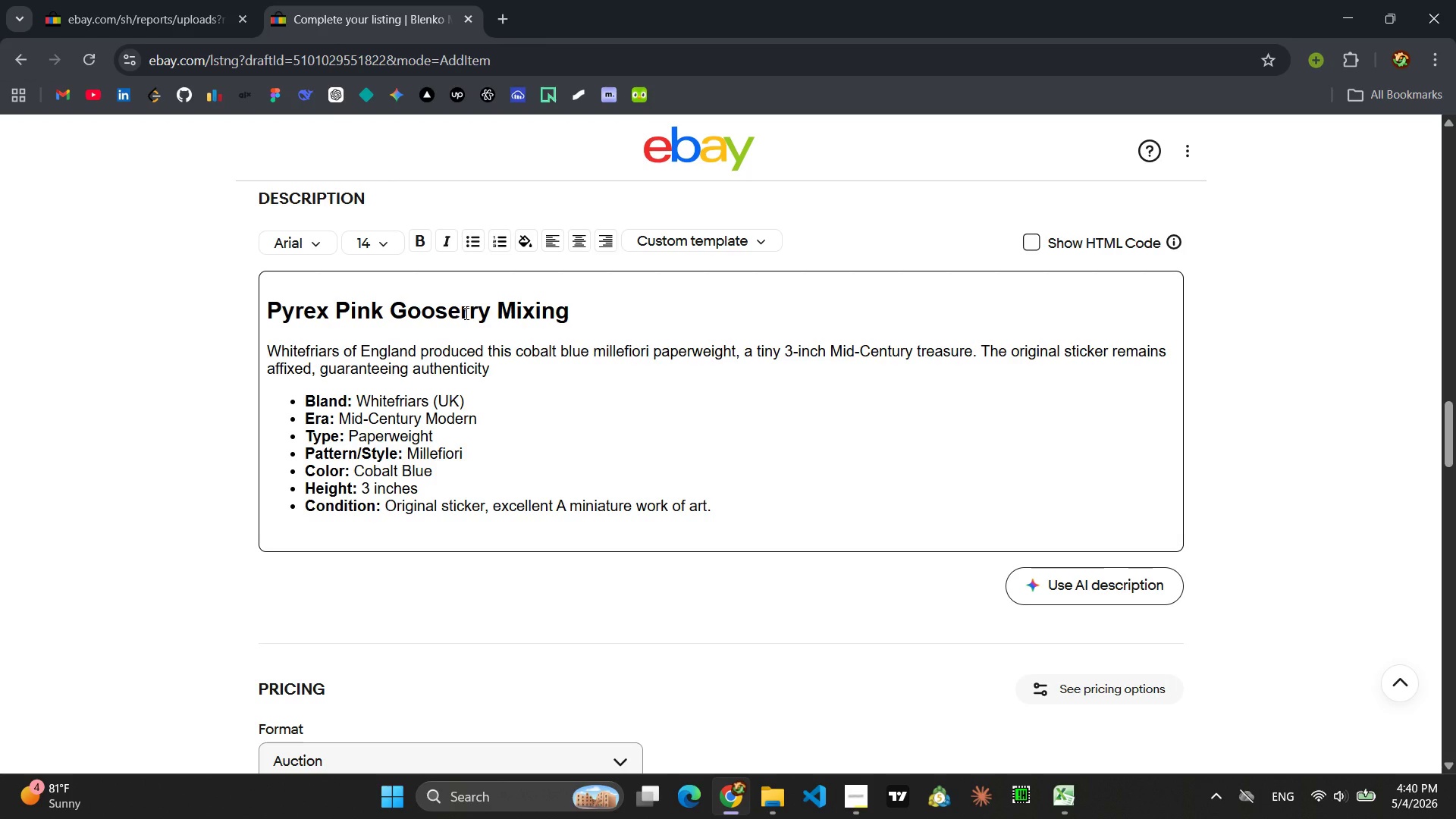 
left_click([605, 303])
 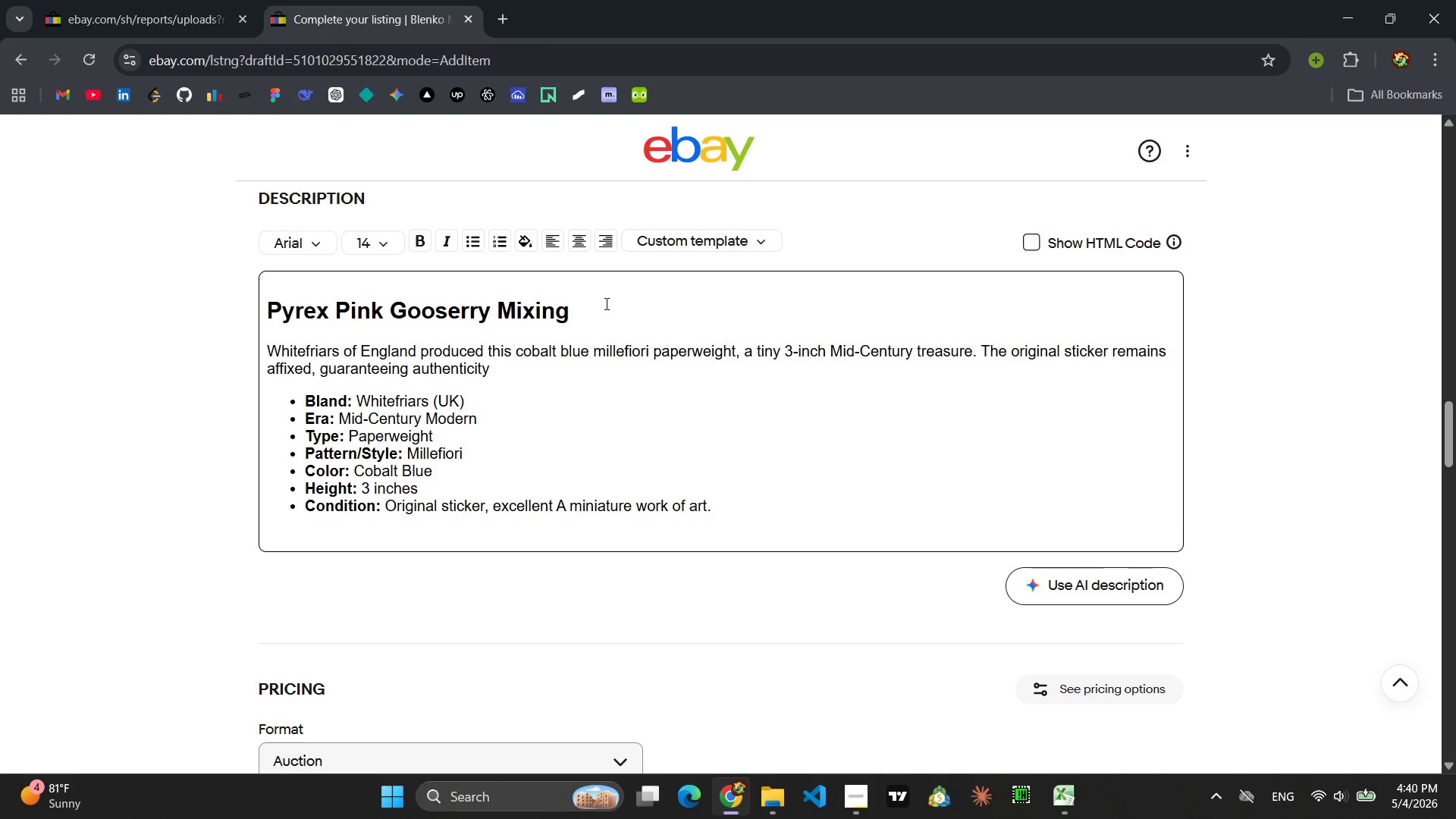 
key(Backspace)
 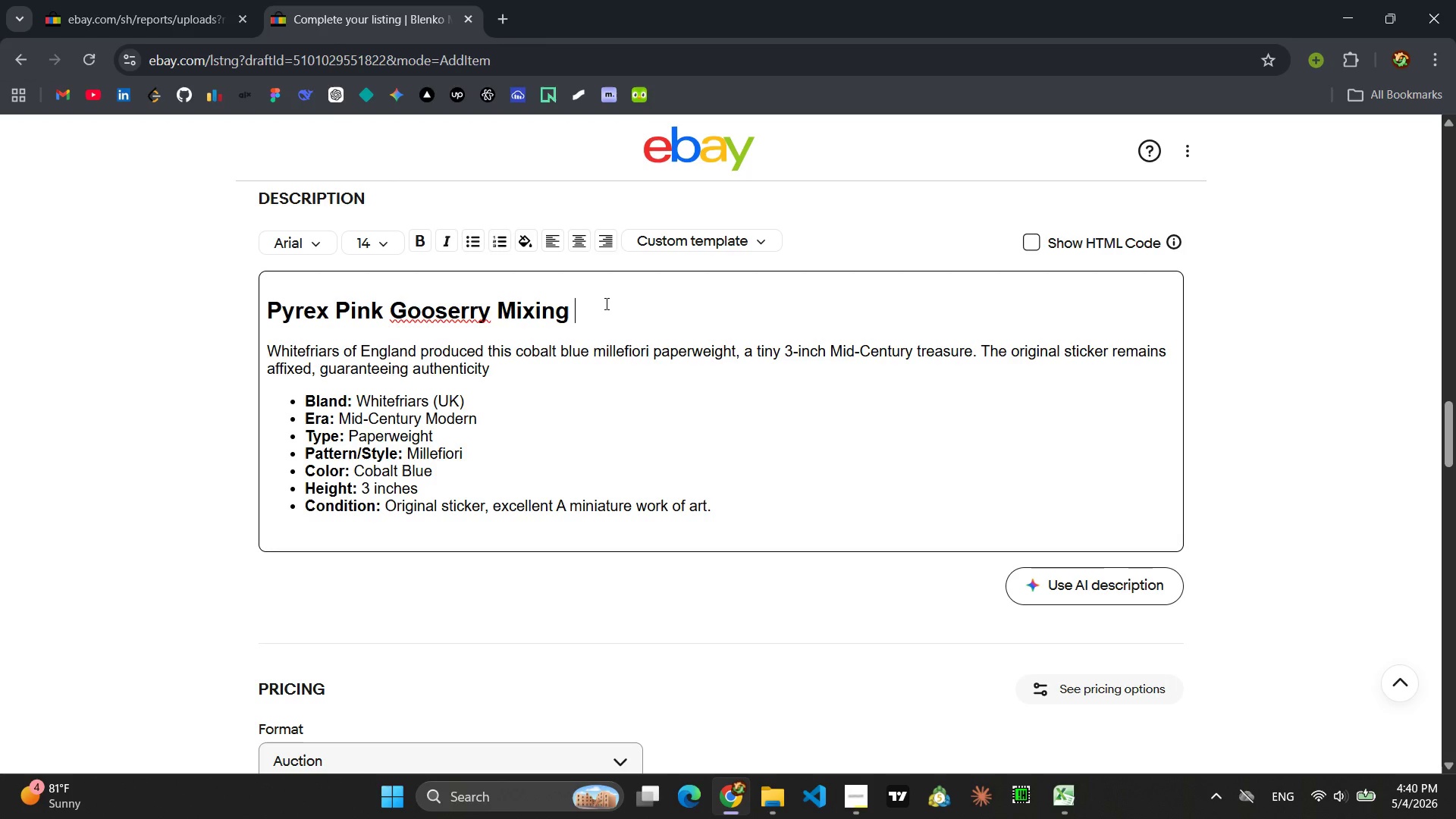 
wait(7.31)
 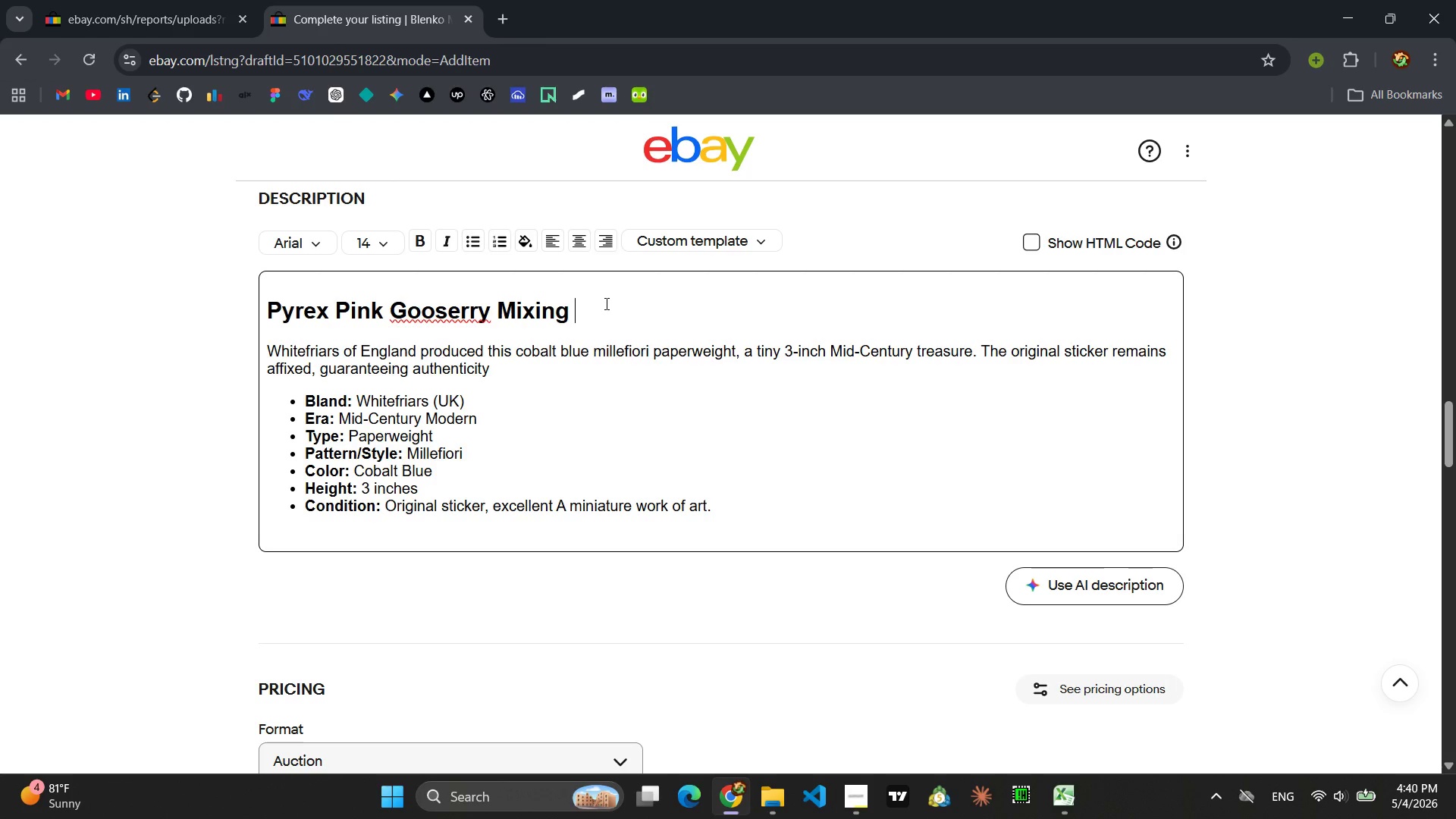 
left_click([457, 312])
 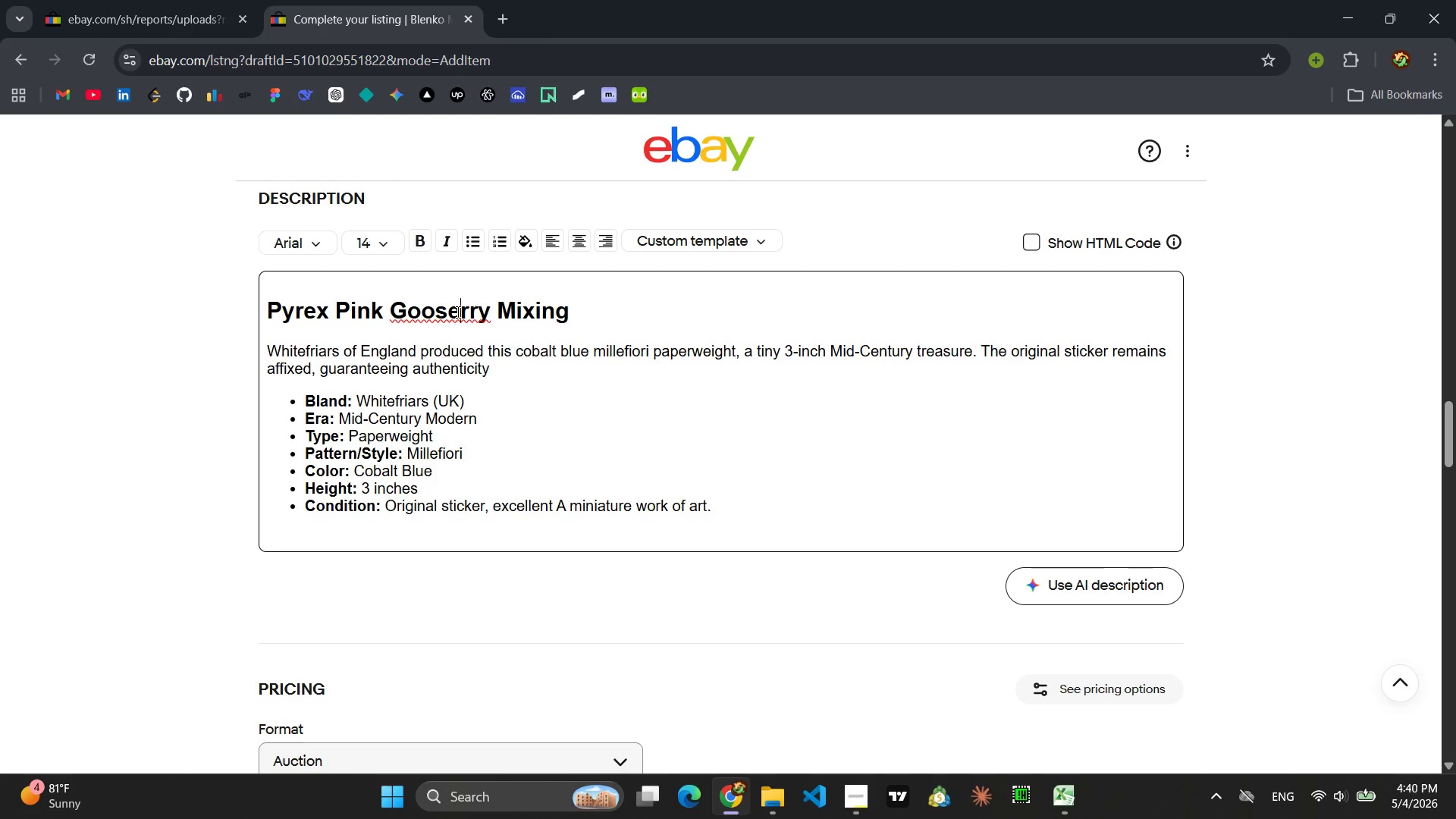 
type(be)
 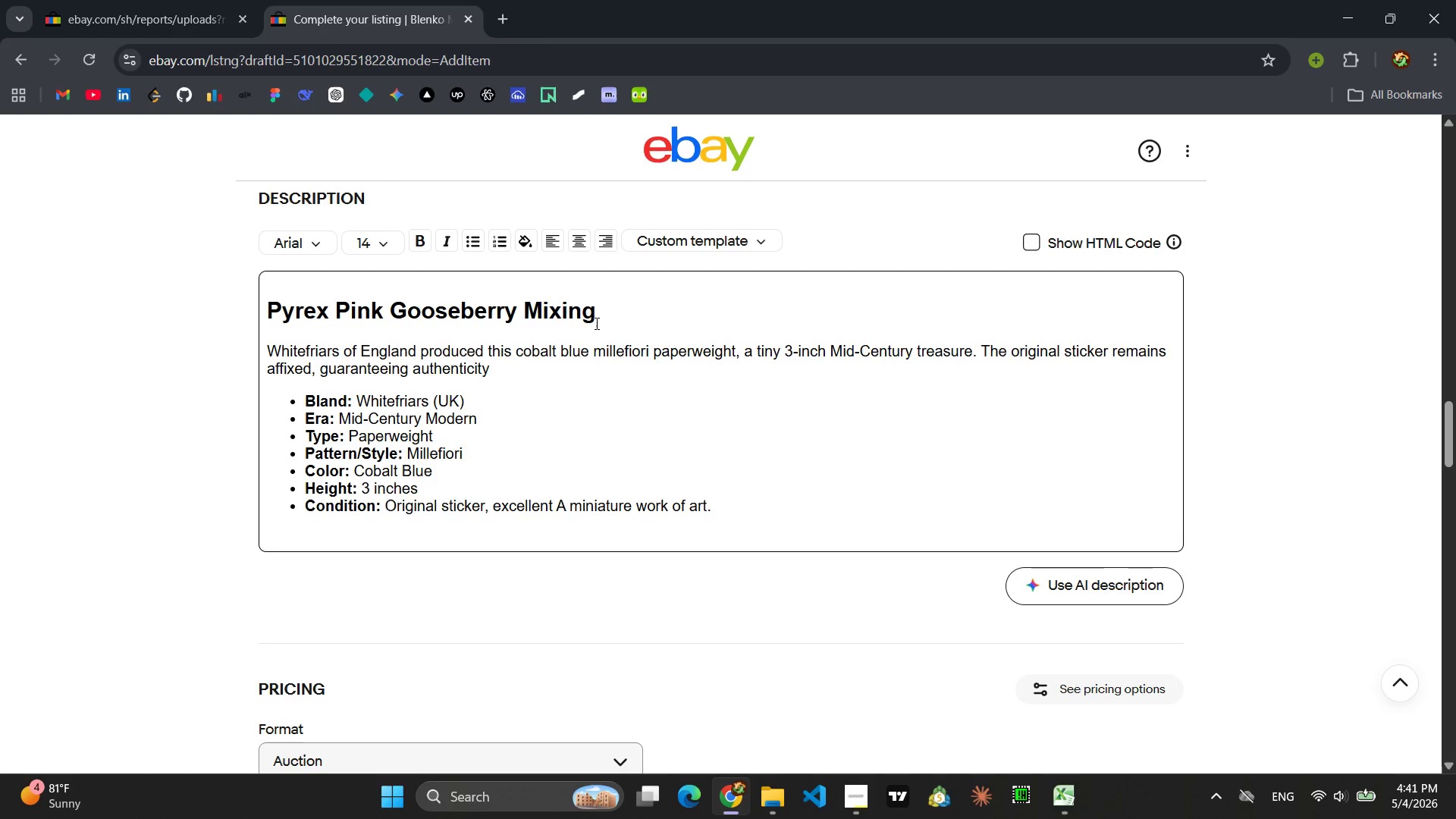 
left_click([646, 314])
 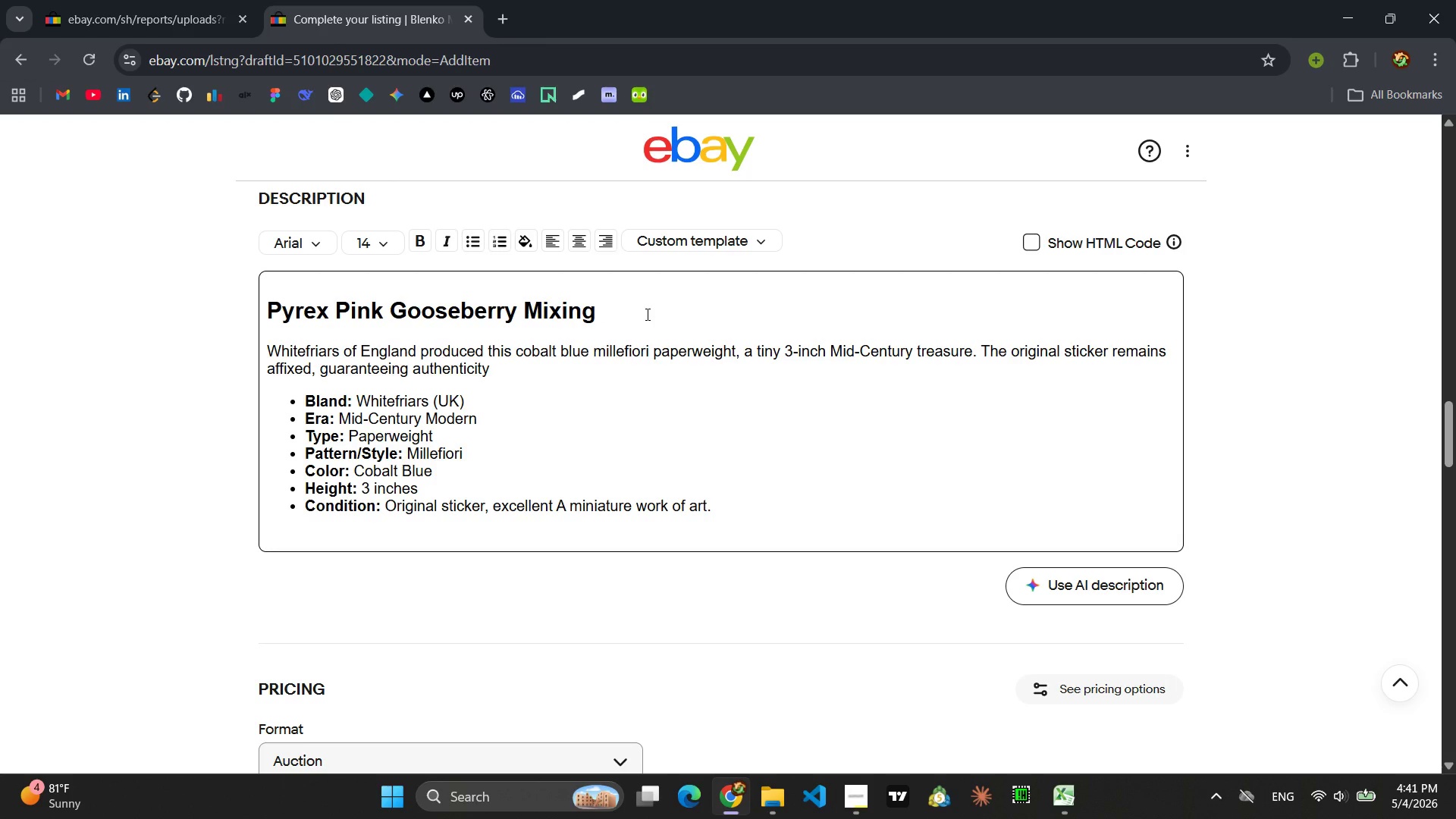 
type(Bowl)